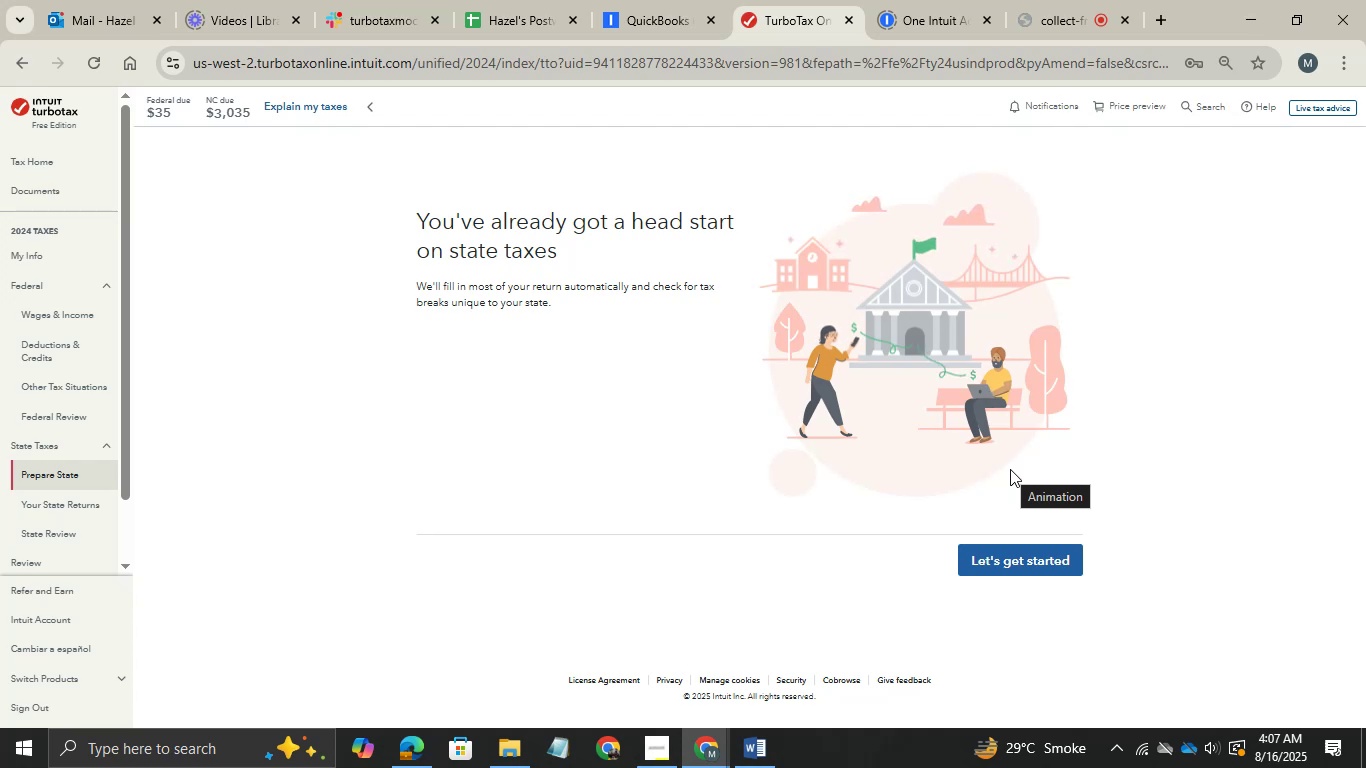 
left_click([1017, 562])
 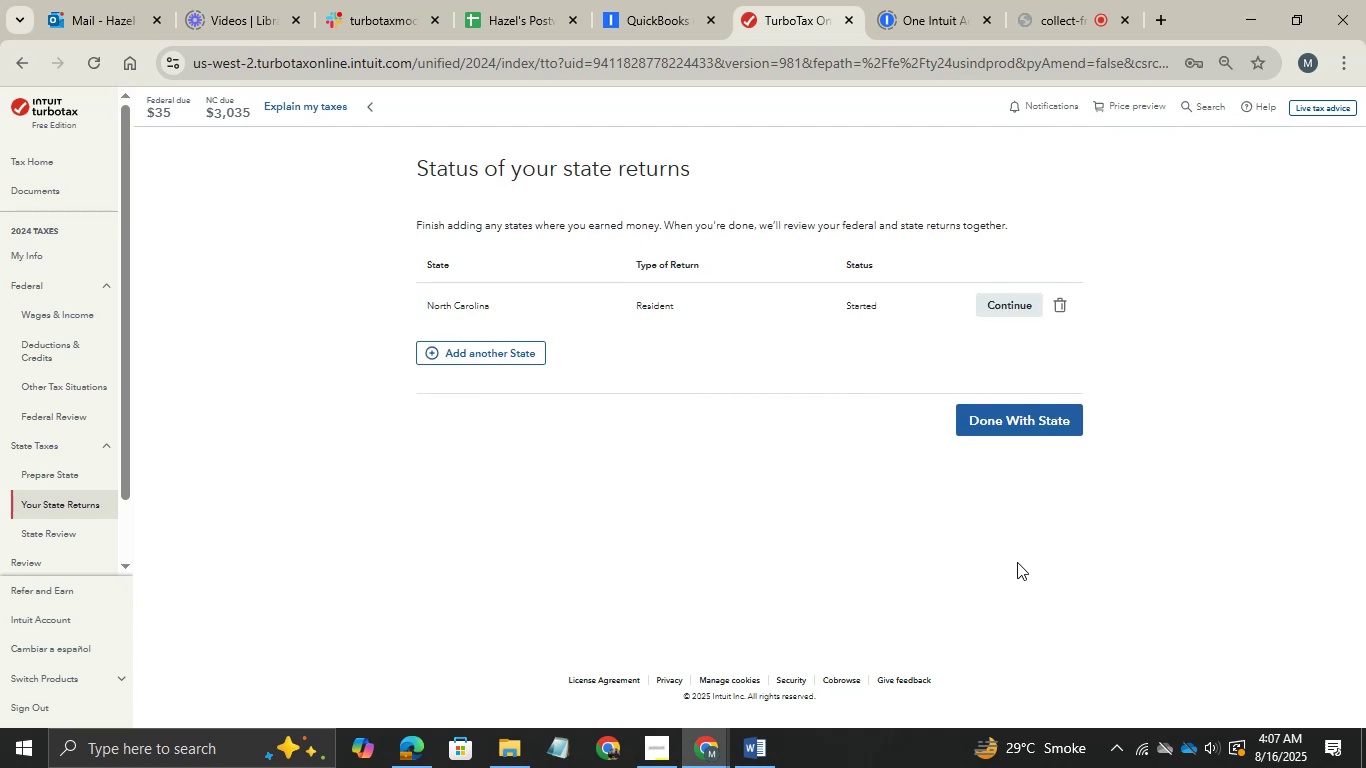 
left_click([1025, 434])
 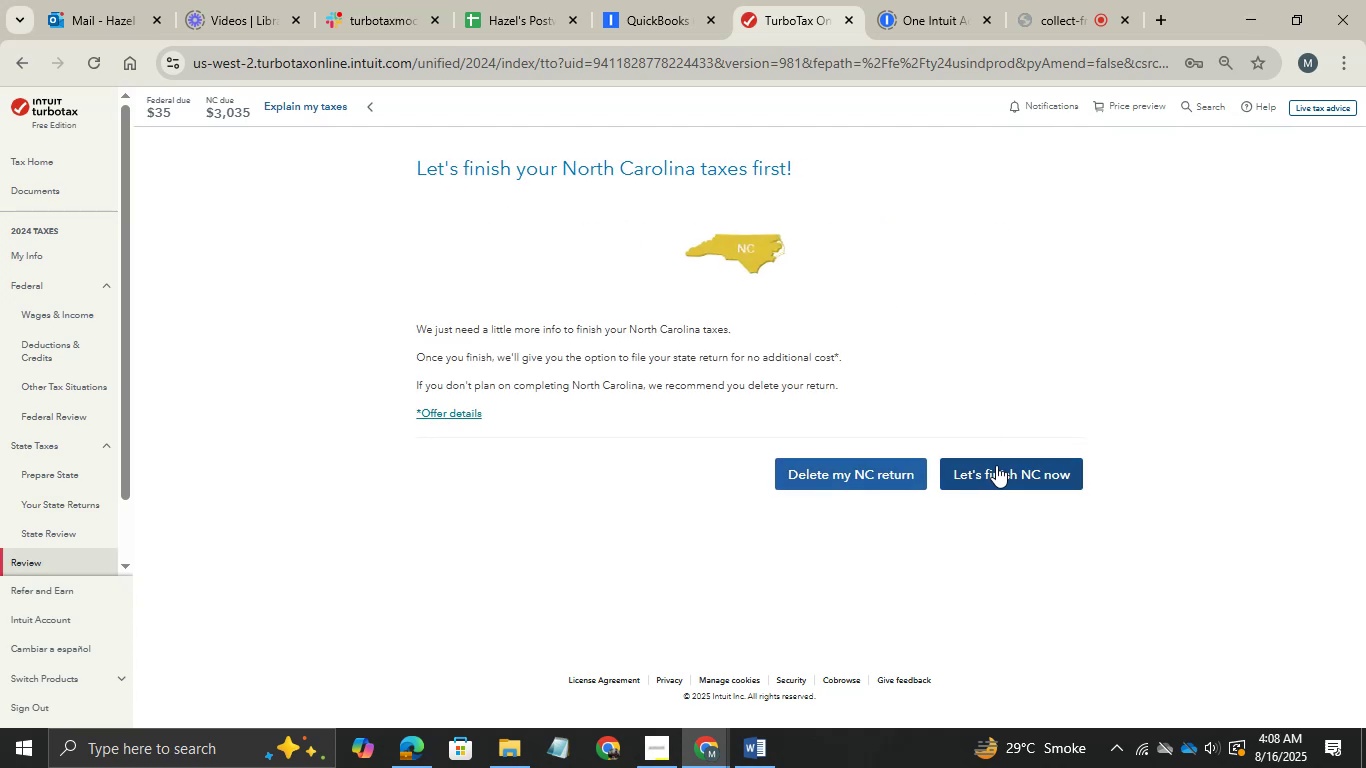 
wait(5.93)
 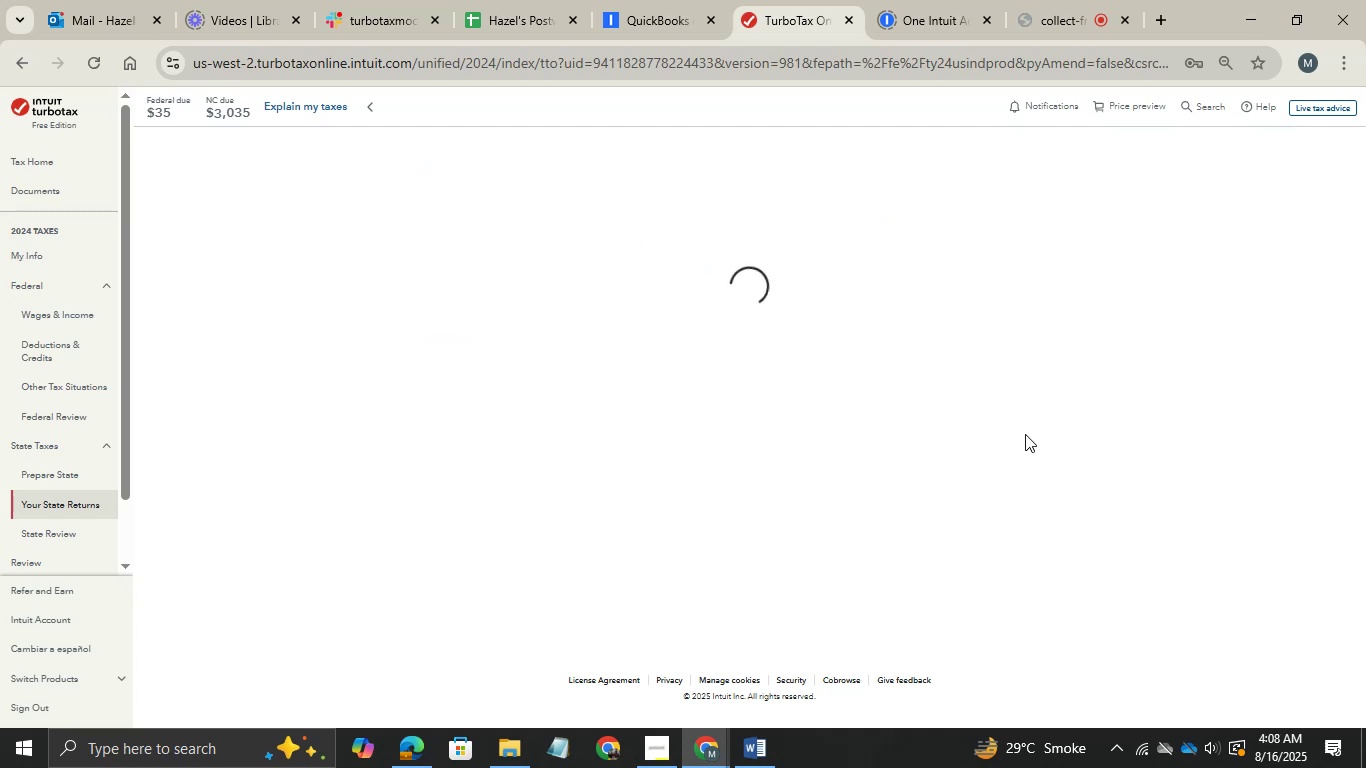 
left_click([975, 465])
 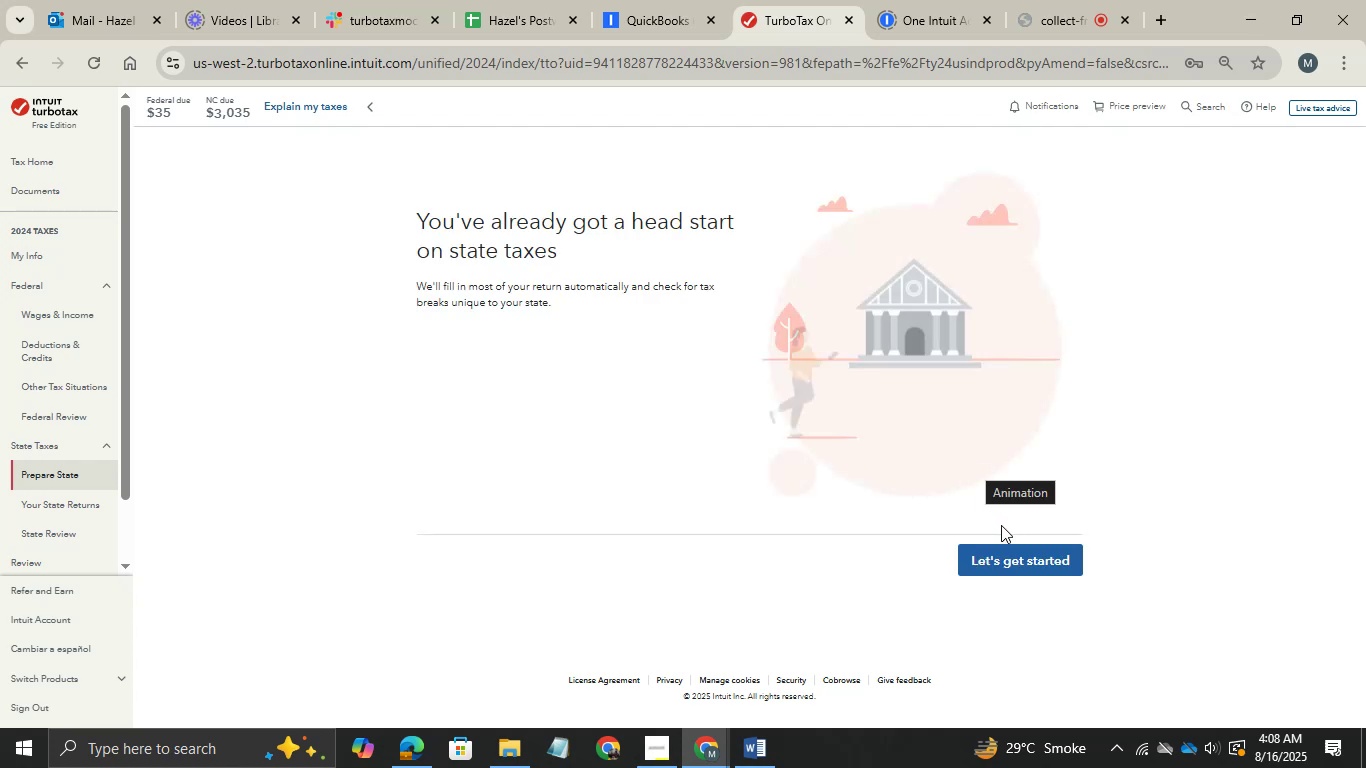 
left_click([1006, 544])
 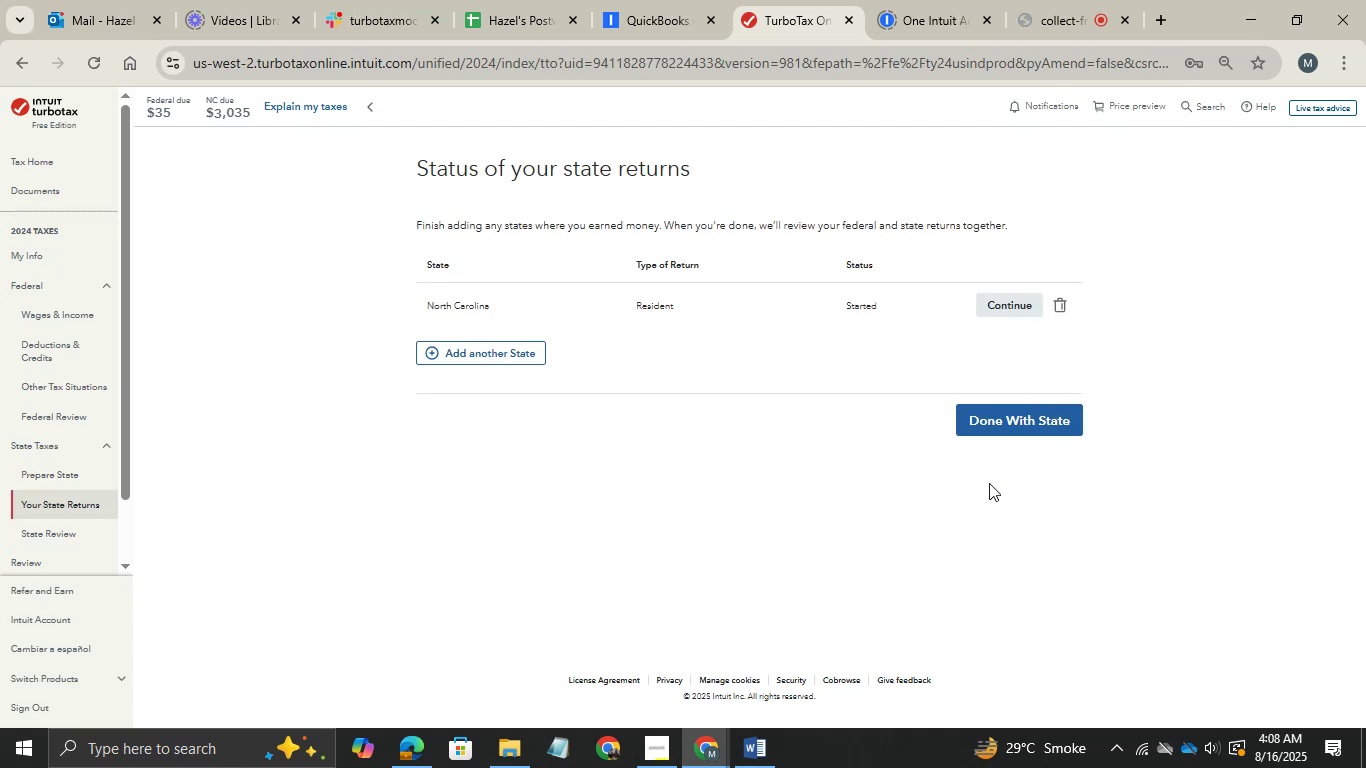 
left_click([1006, 427])
 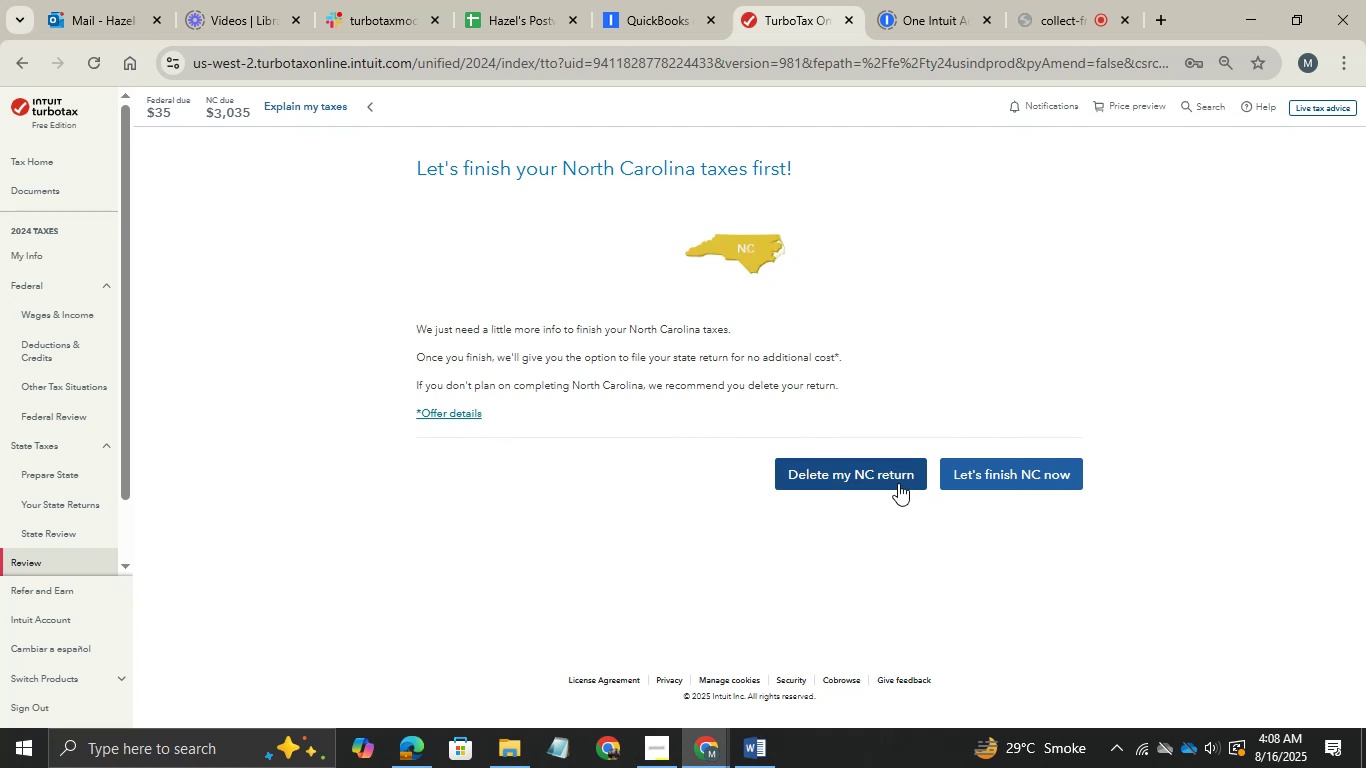 
wait(10.36)
 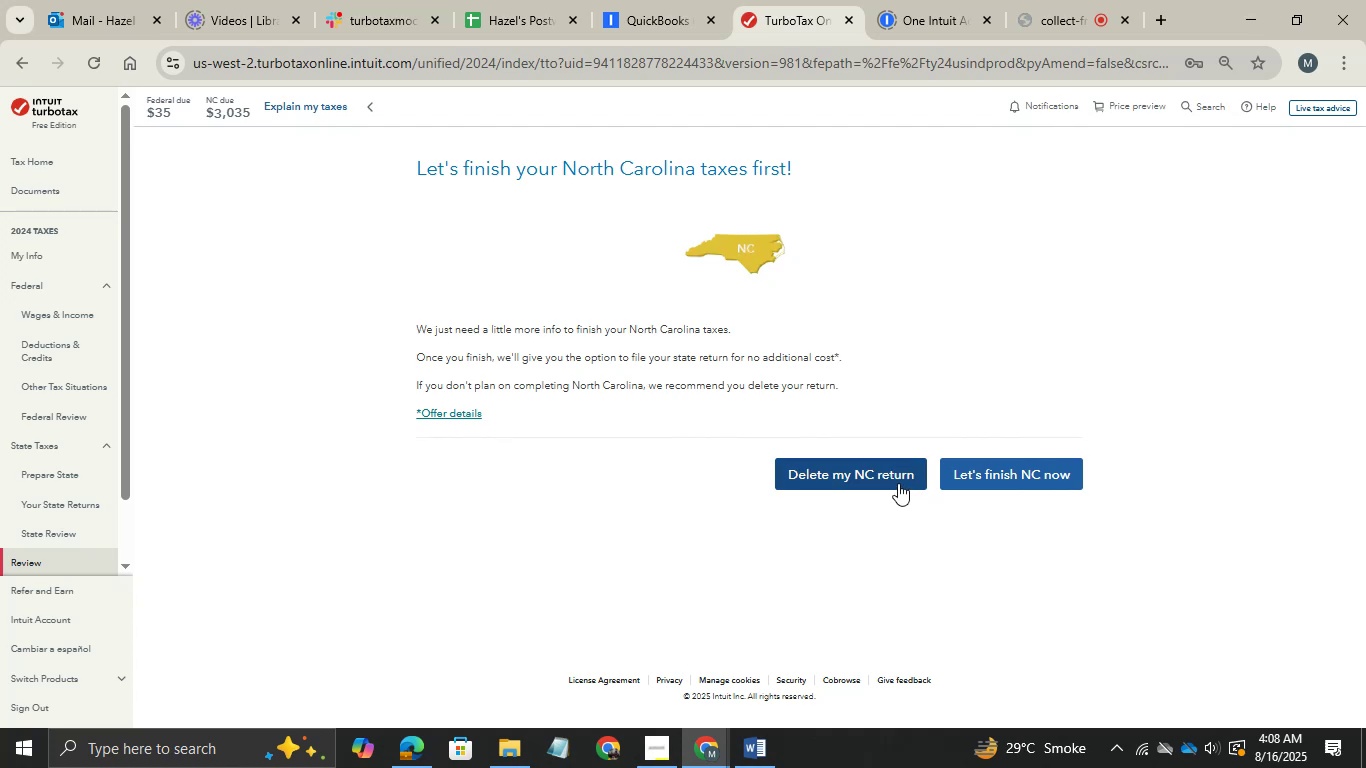 
left_click([1030, 481])
 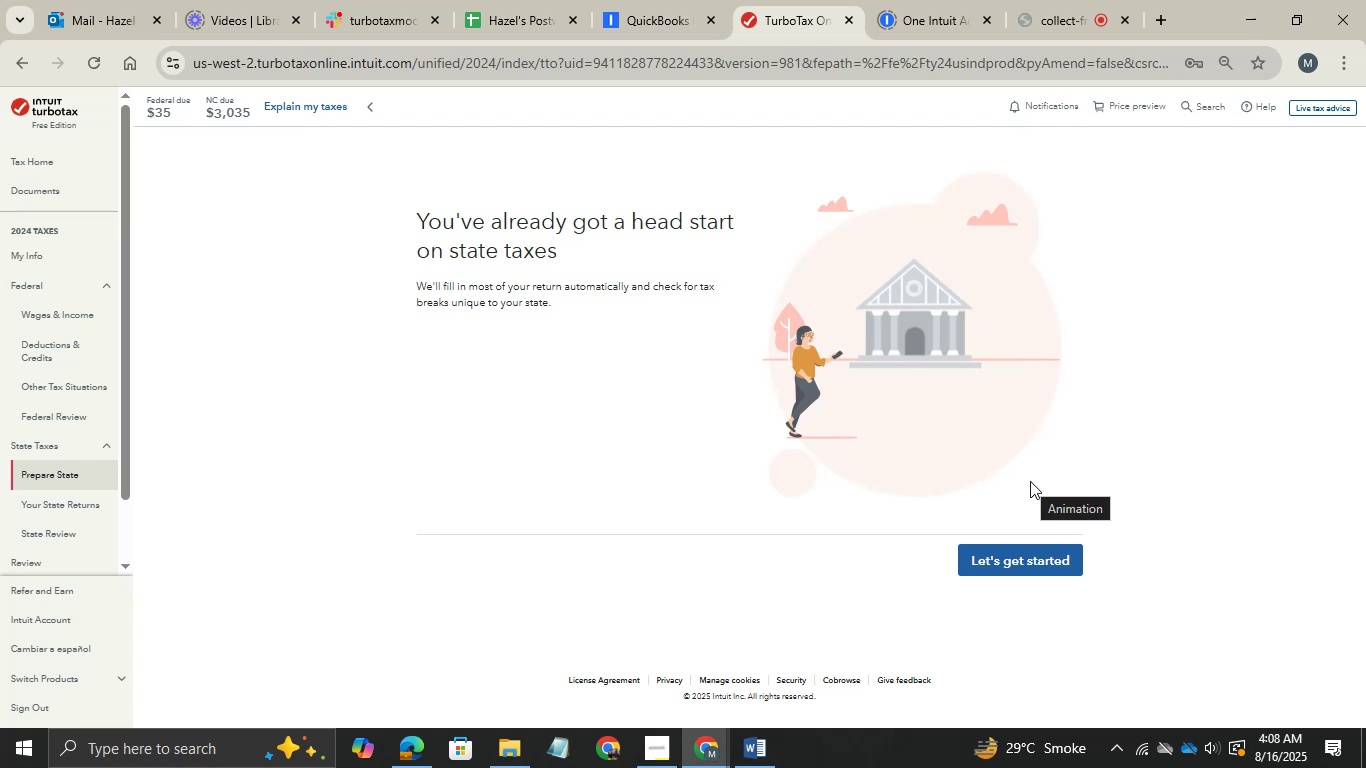 
left_click([1026, 552])
 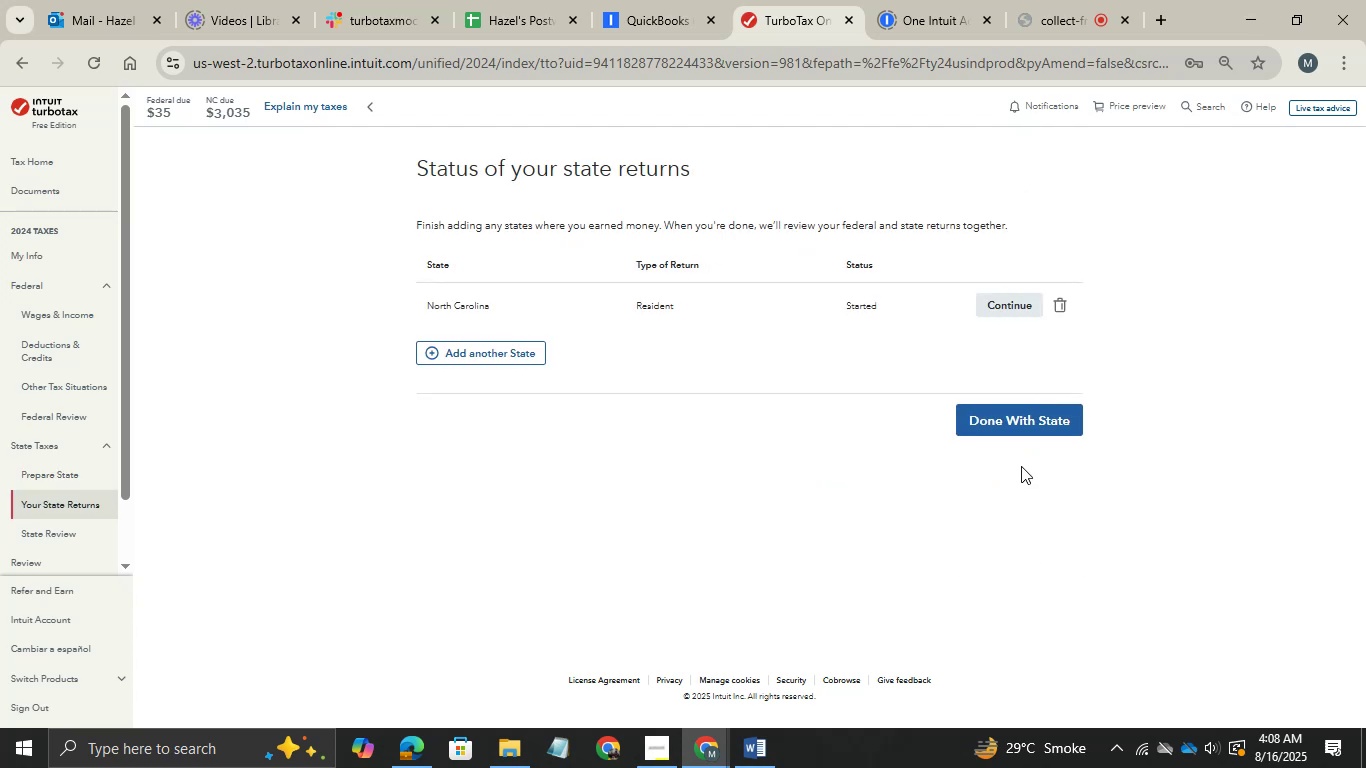 
left_click([1007, 437])
 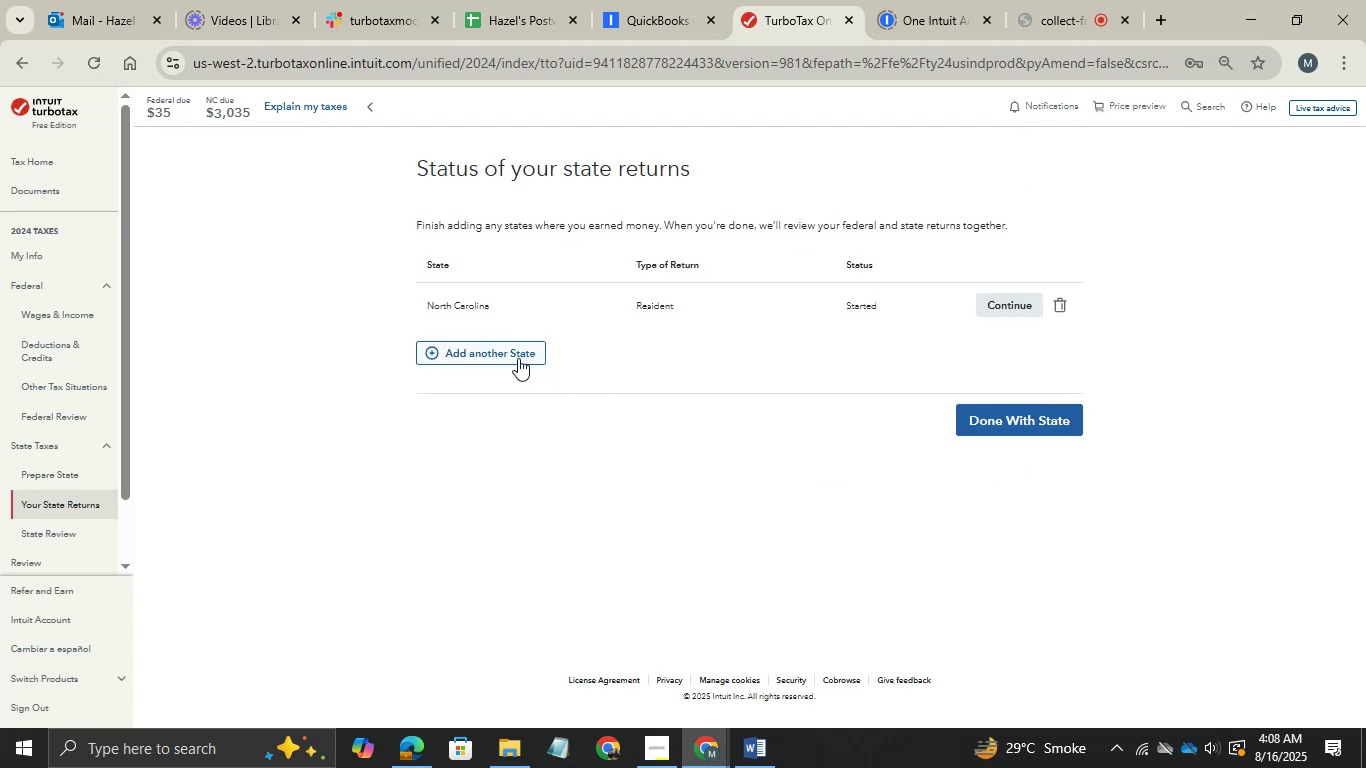 
left_click([518, 358])
 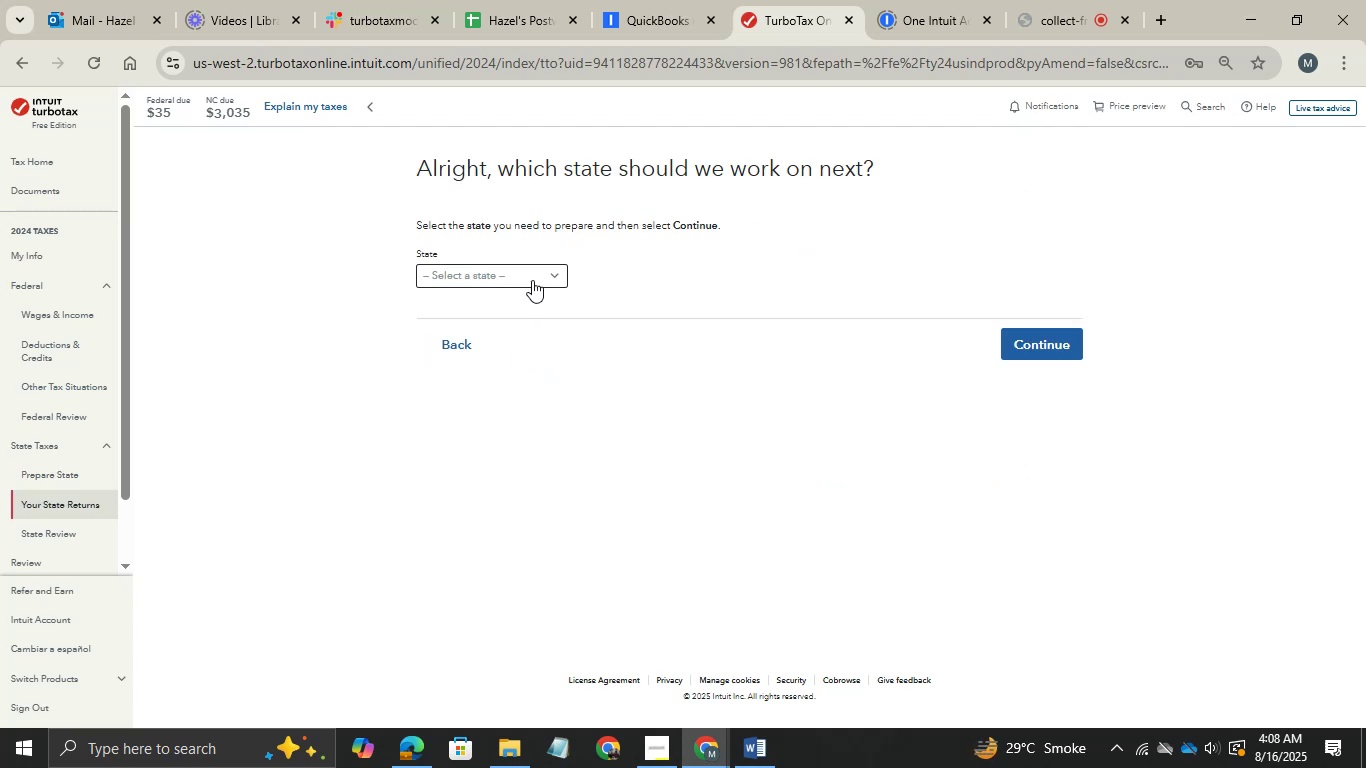 
left_click([534, 278])
 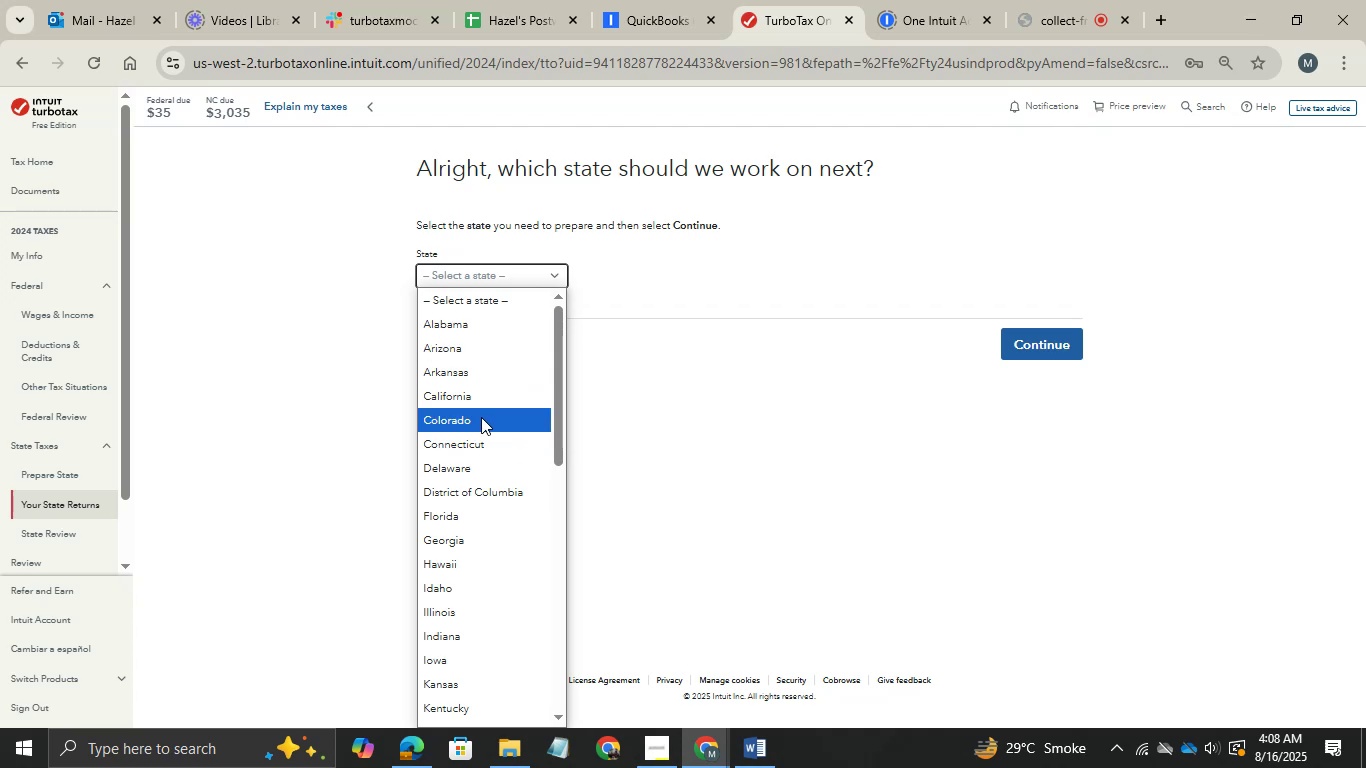 
left_click([481, 418])
 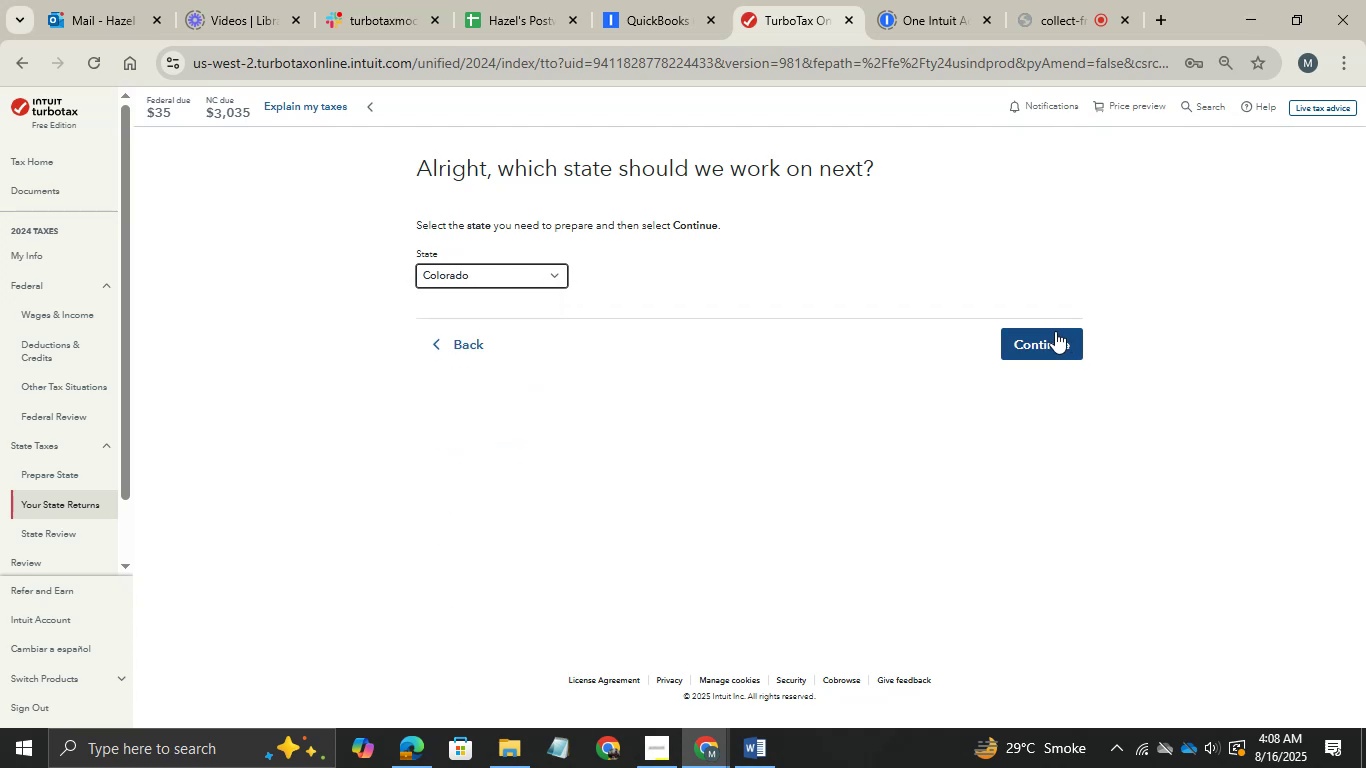 
double_click([1055, 331])
 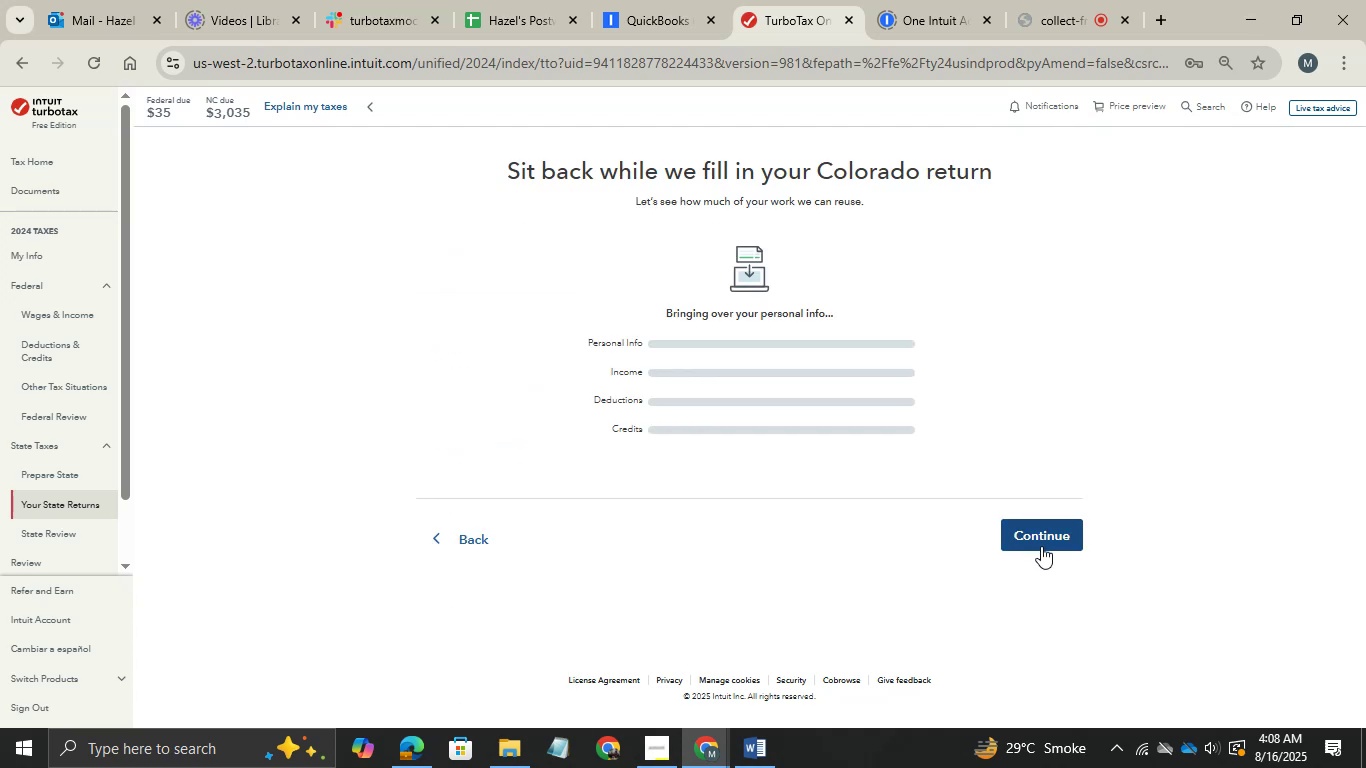 
left_click([1037, 550])
 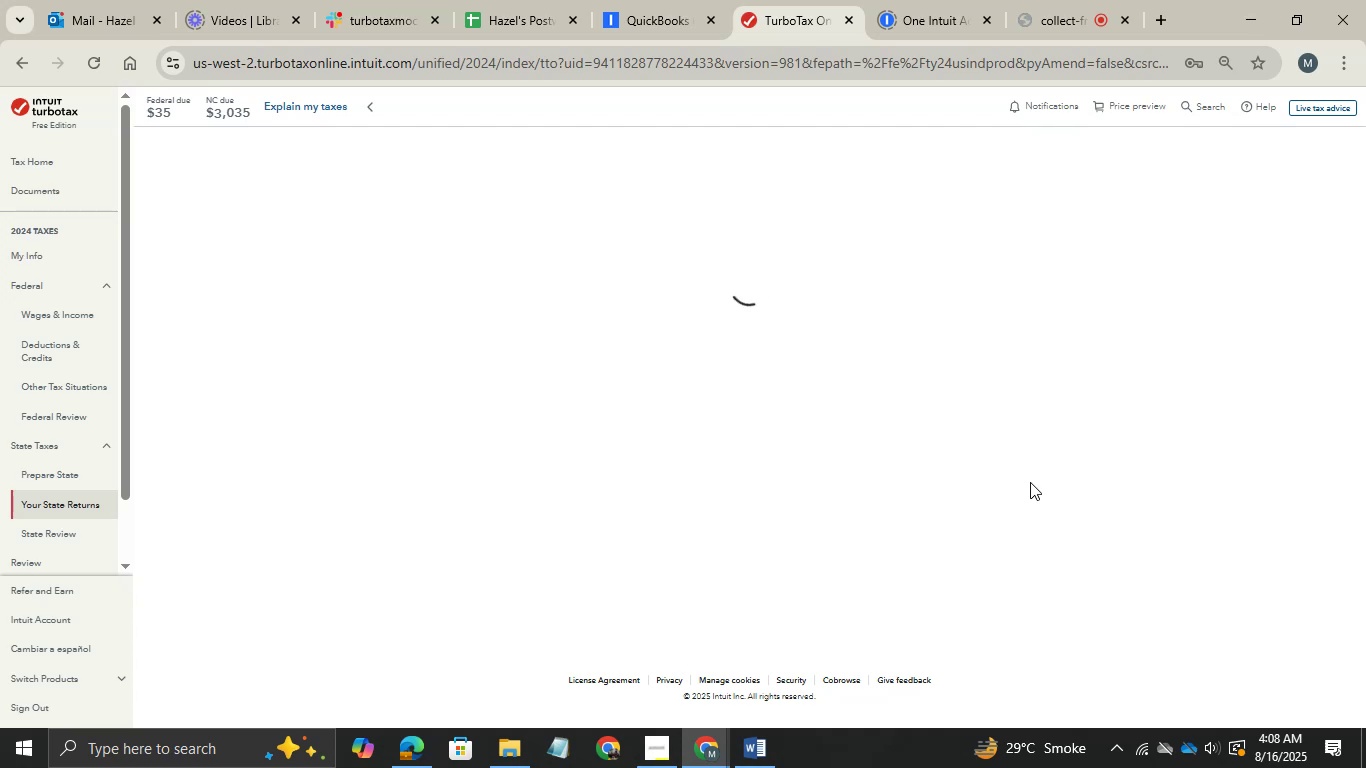 
wait(10.37)
 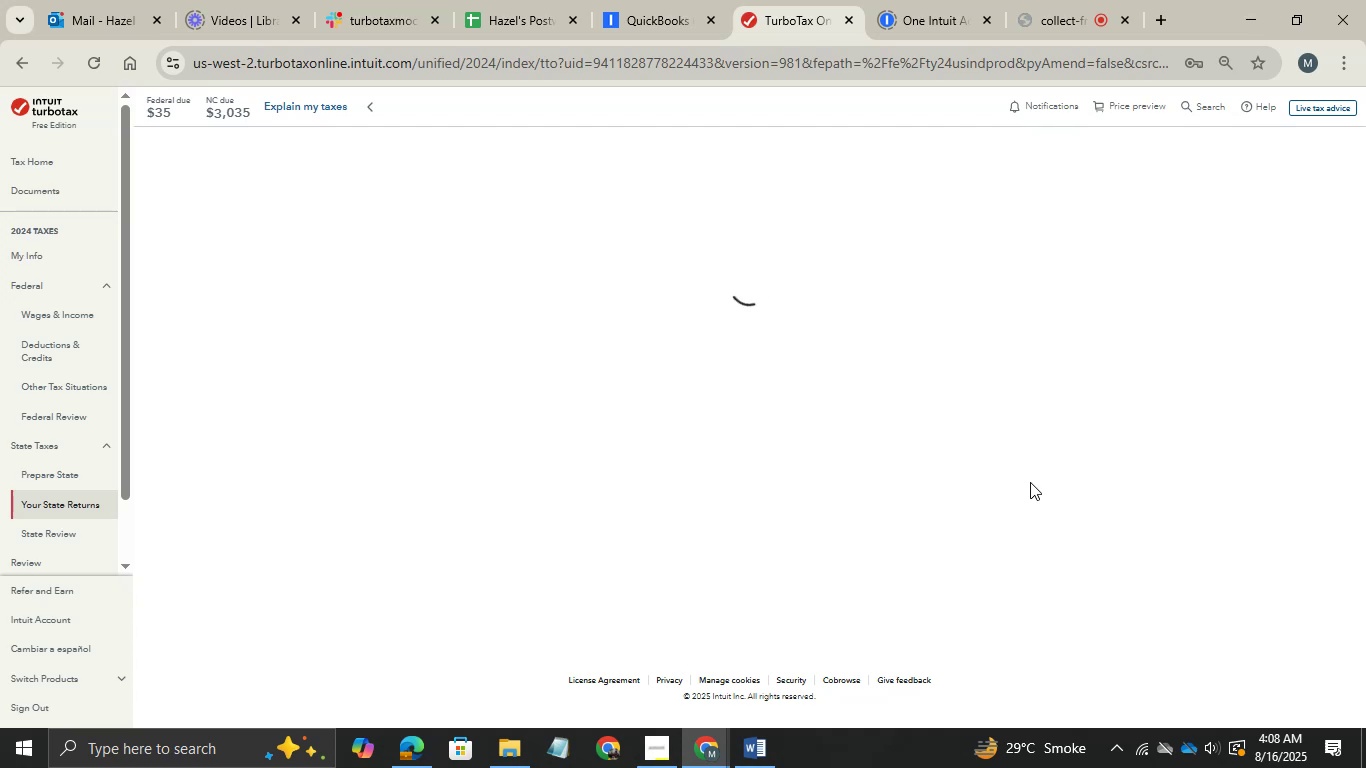 
left_click([1028, 457])
 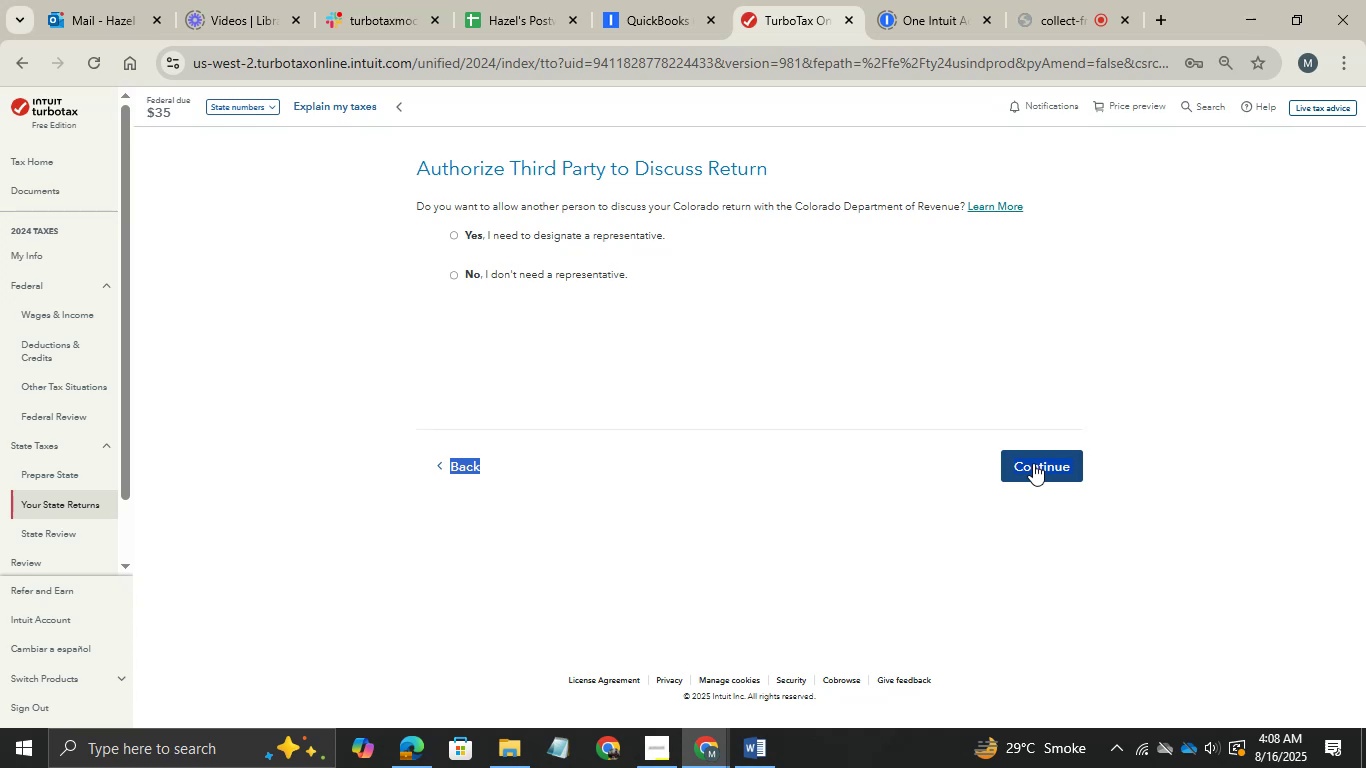 
left_click([1033, 463])
 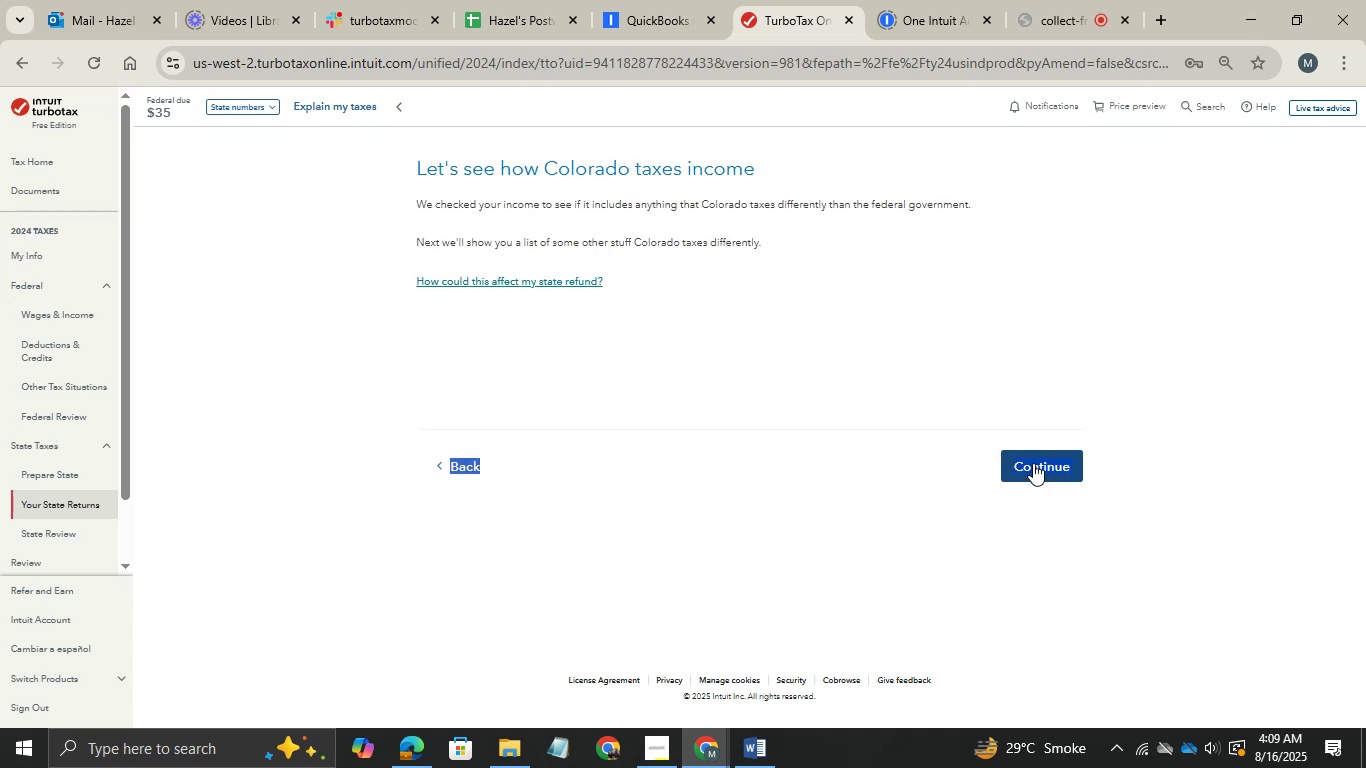 
left_click([1033, 463])
 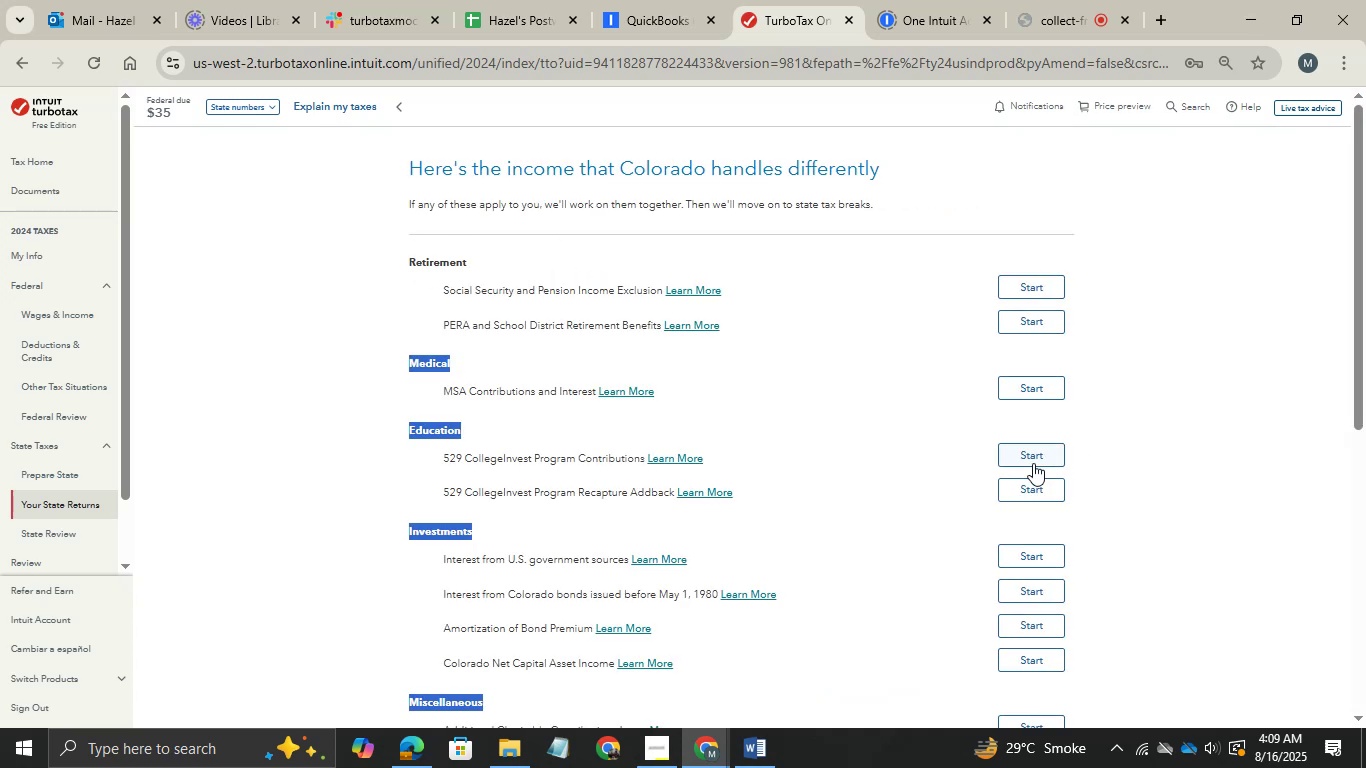 
scroll: coordinate [1033, 394], scroll_direction: down, amount: 12.0
 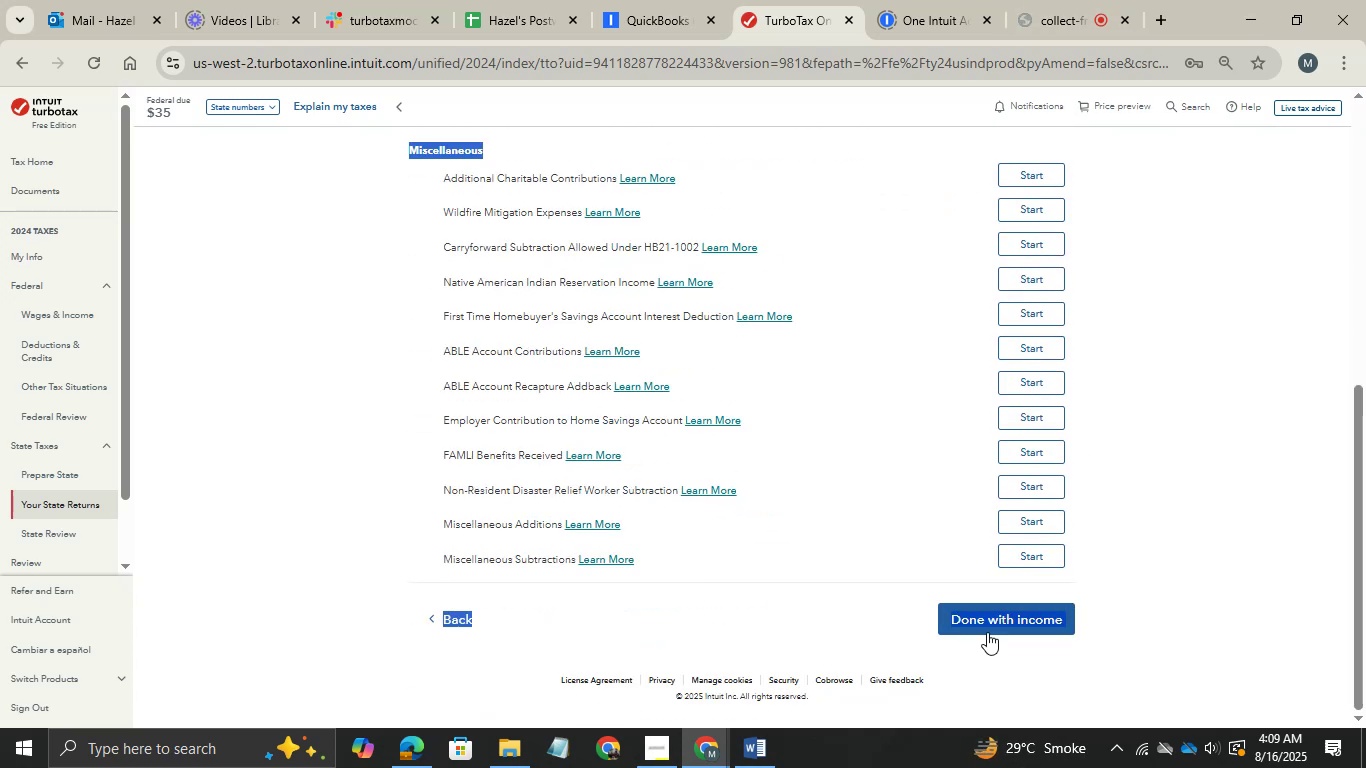 
left_click([990, 621])
 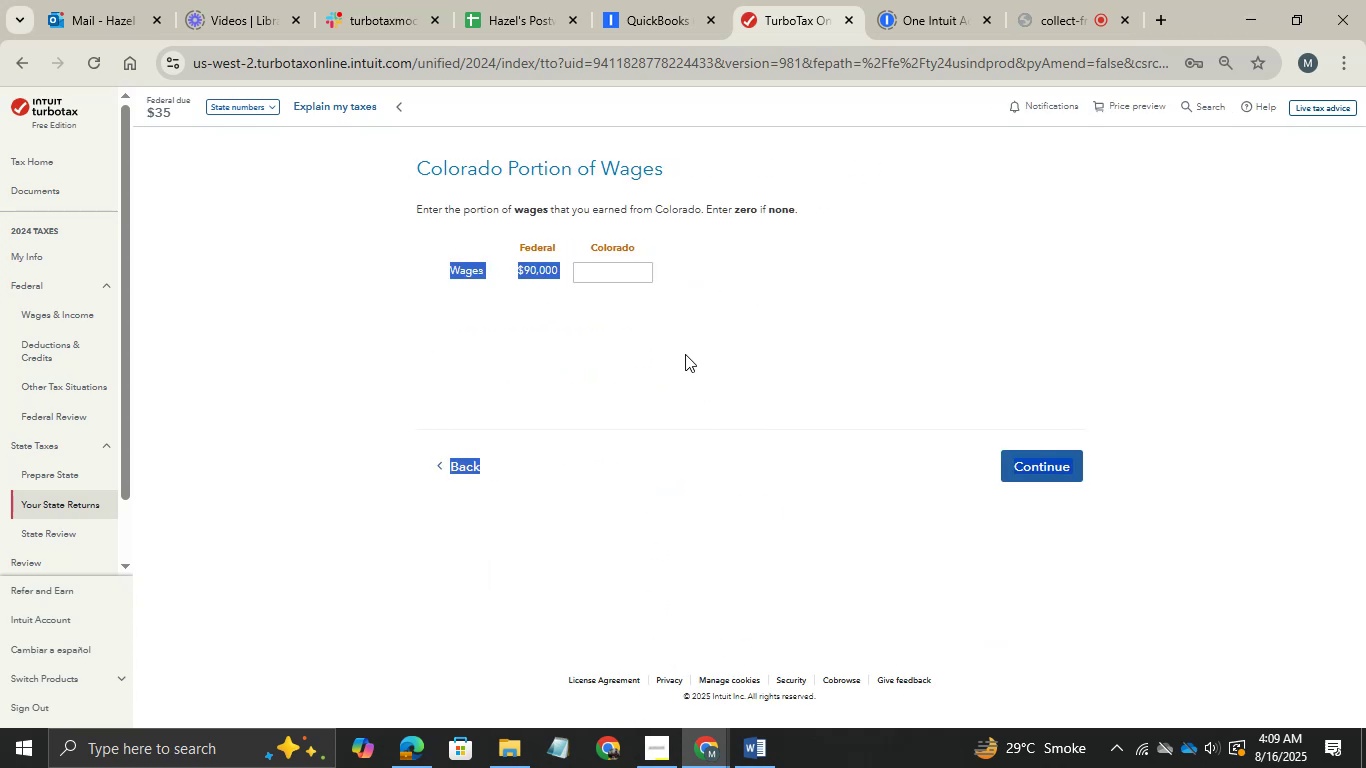 
left_click([618, 272])
 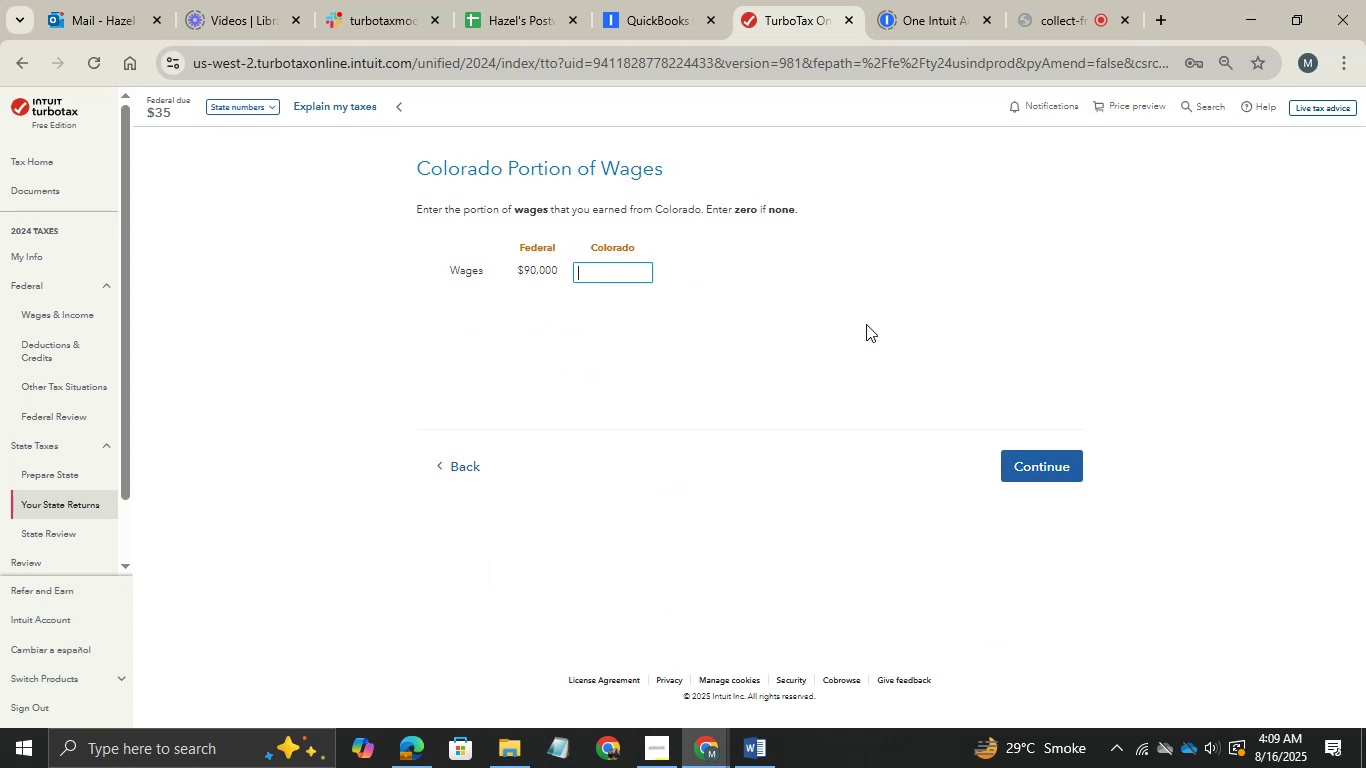 
left_click([1022, 449])
 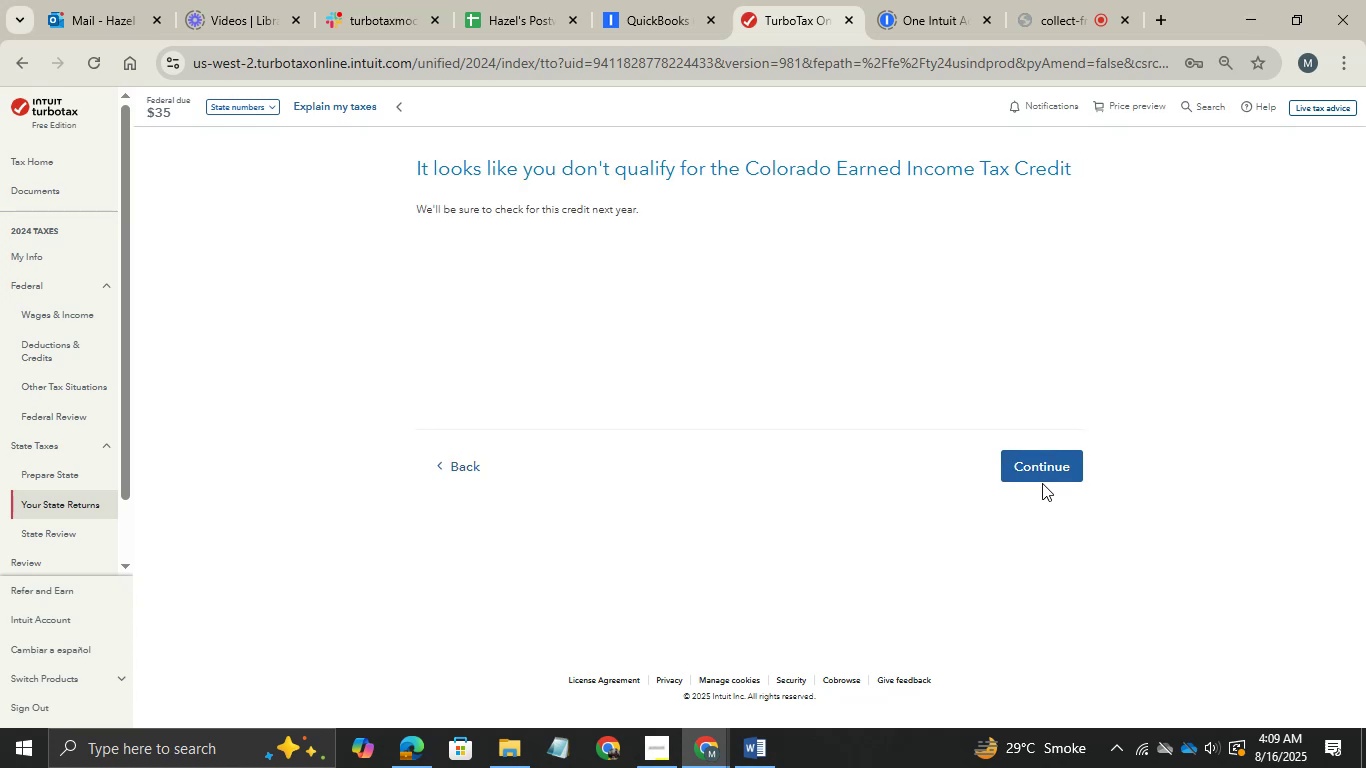 
left_click([1039, 471])
 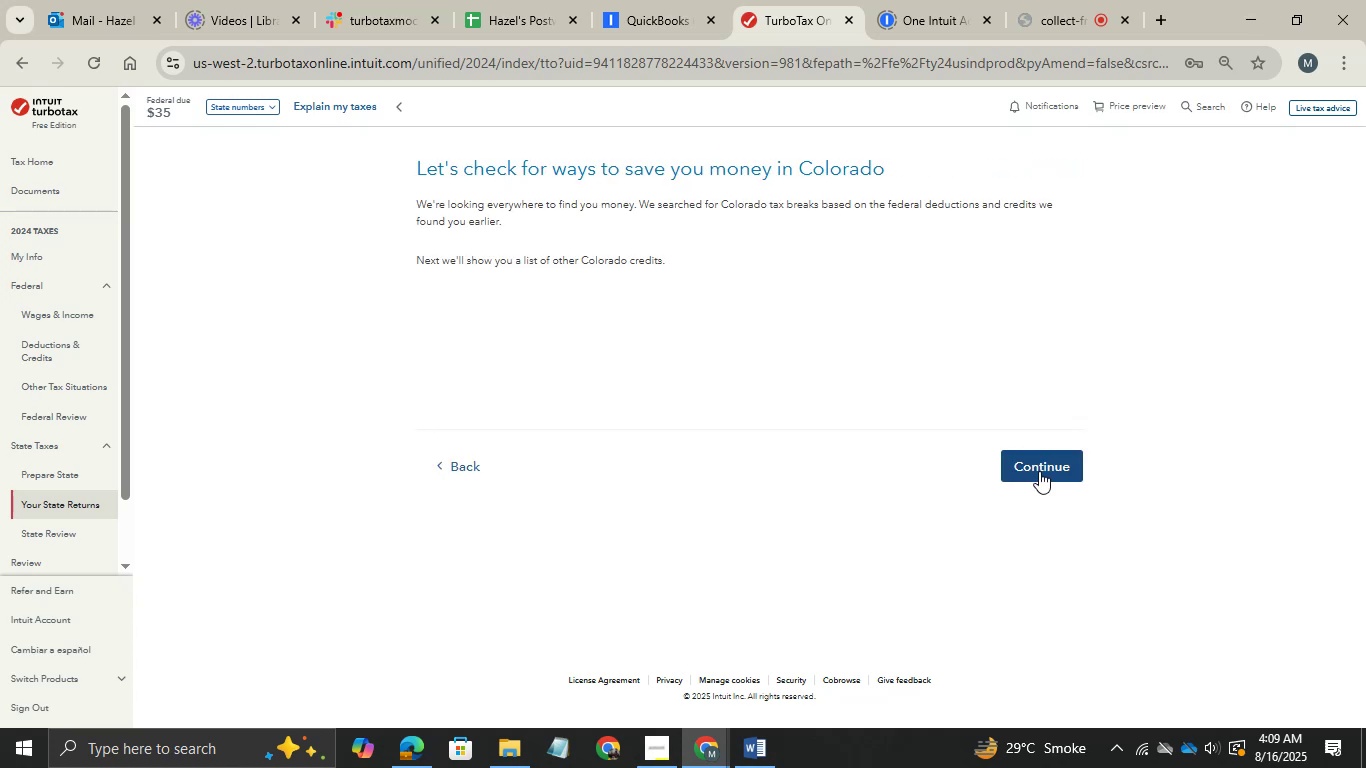 
left_click([1039, 471])
 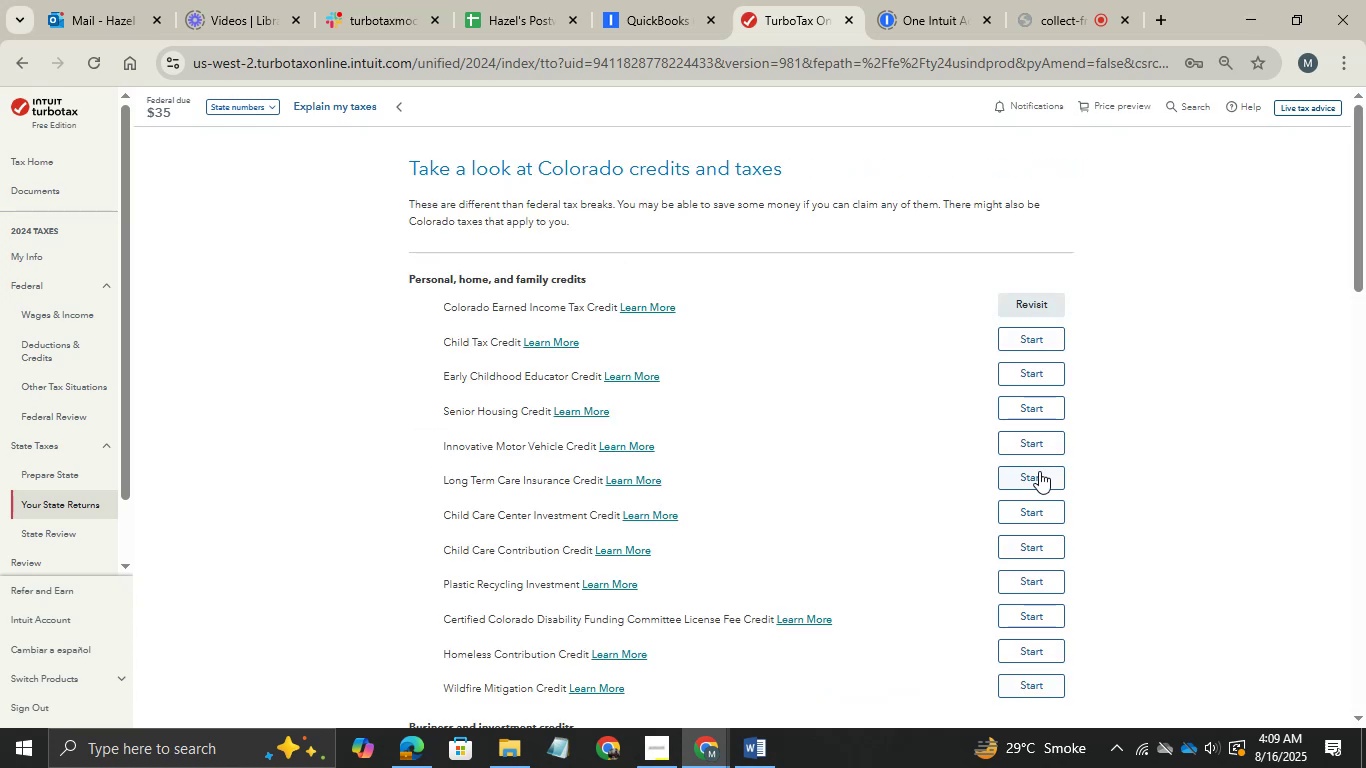 
scroll: coordinate [1039, 471], scroll_direction: down, amount: 28.0
 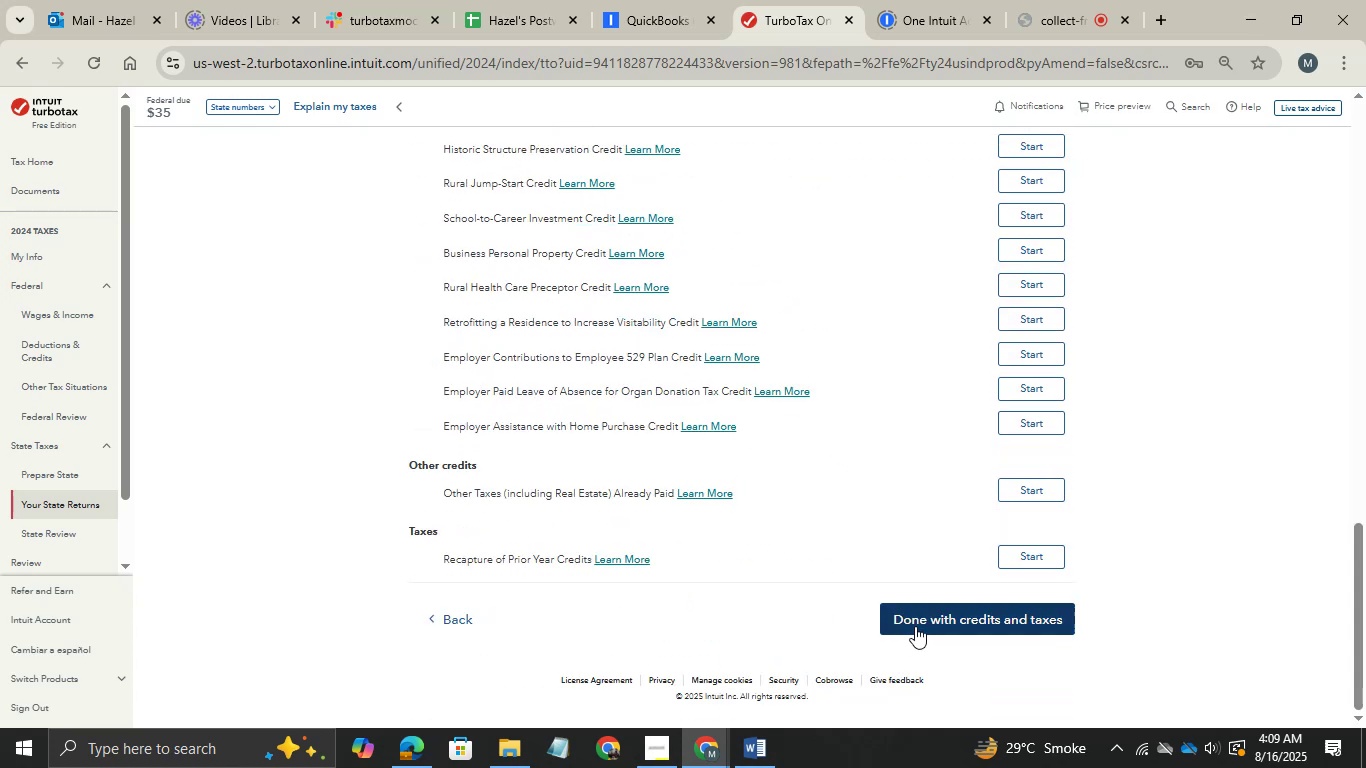 
left_click([915, 626])
 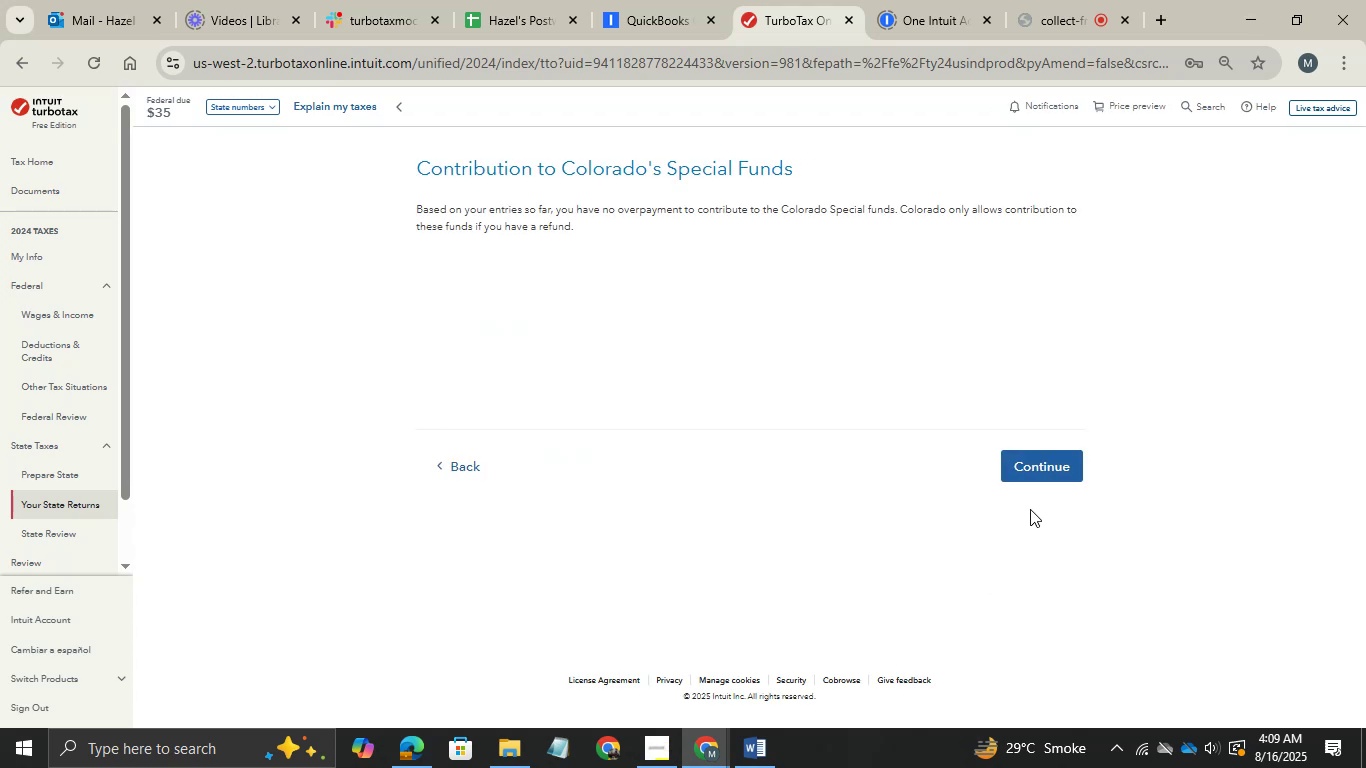 
left_click([1054, 478])
 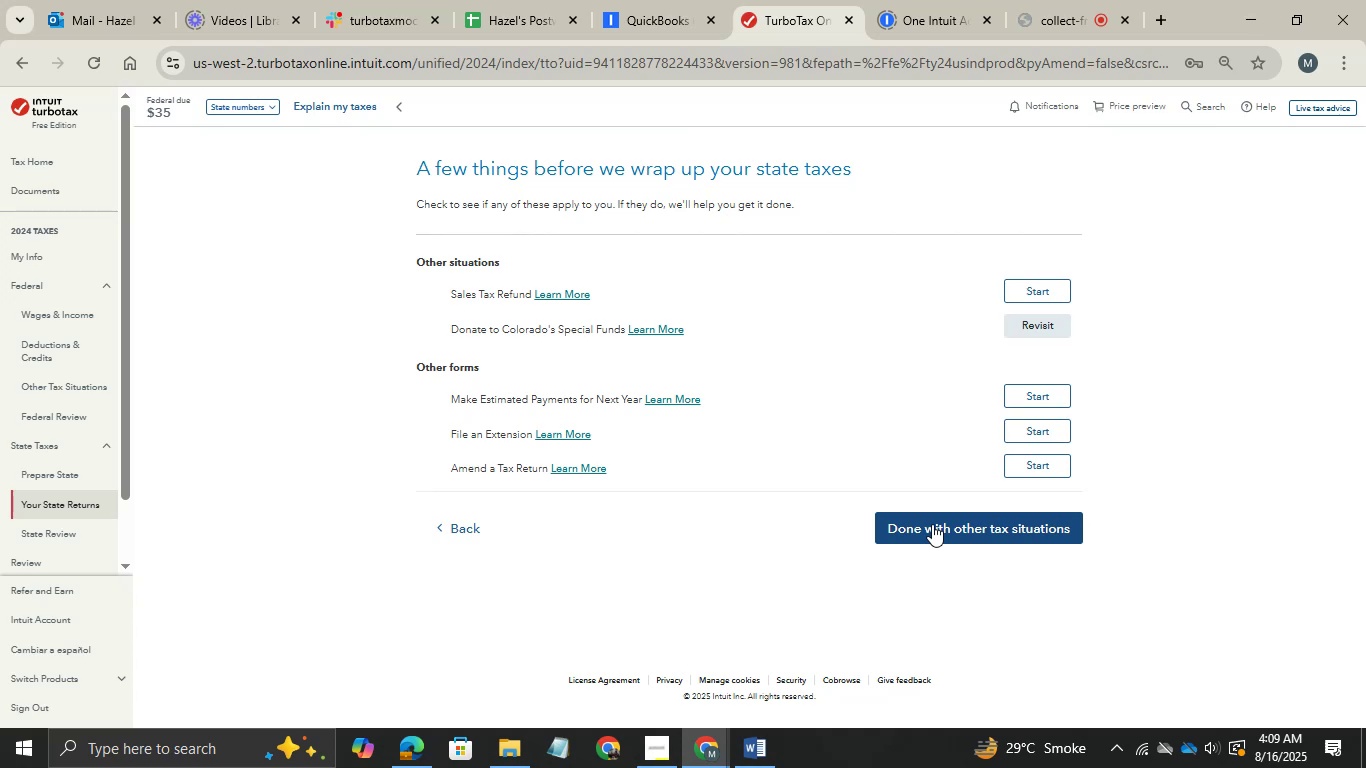 
wait(12.67)
 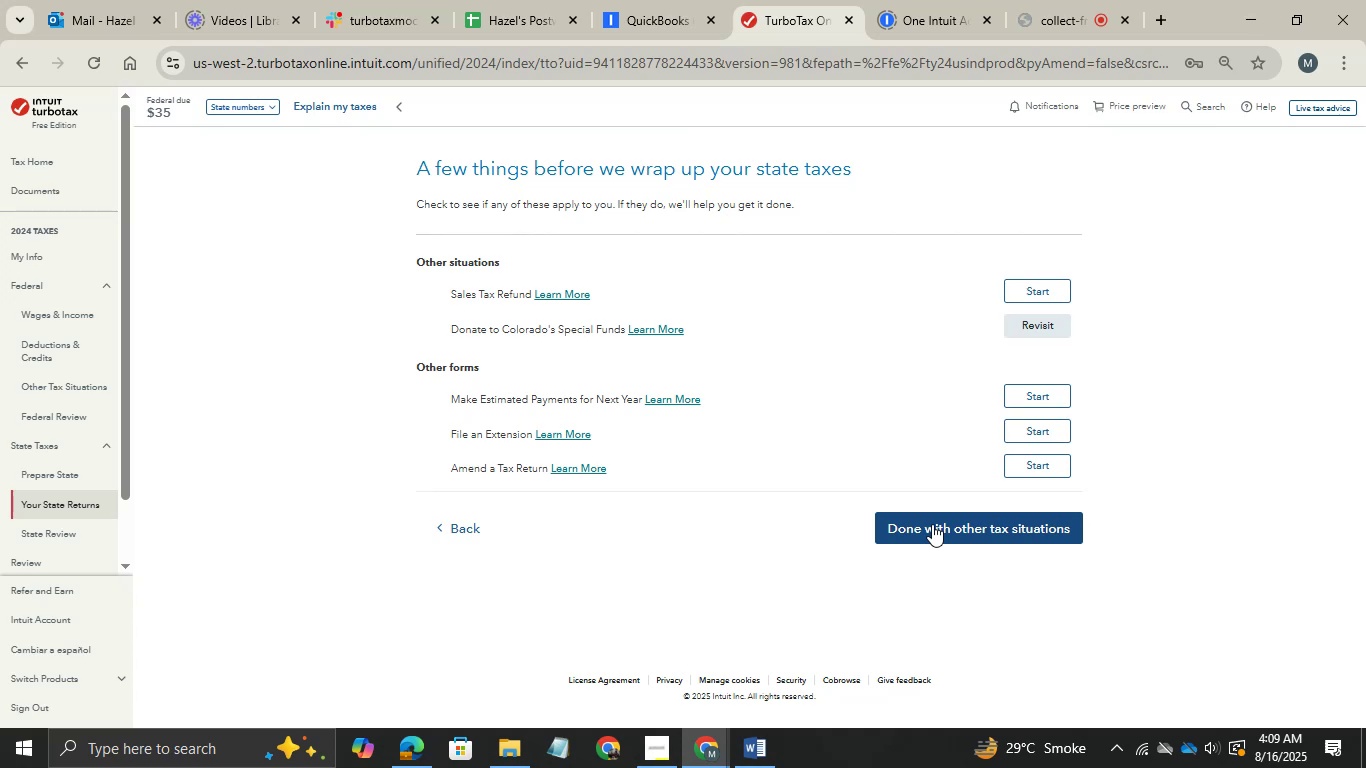 
left_click([922, 524])
 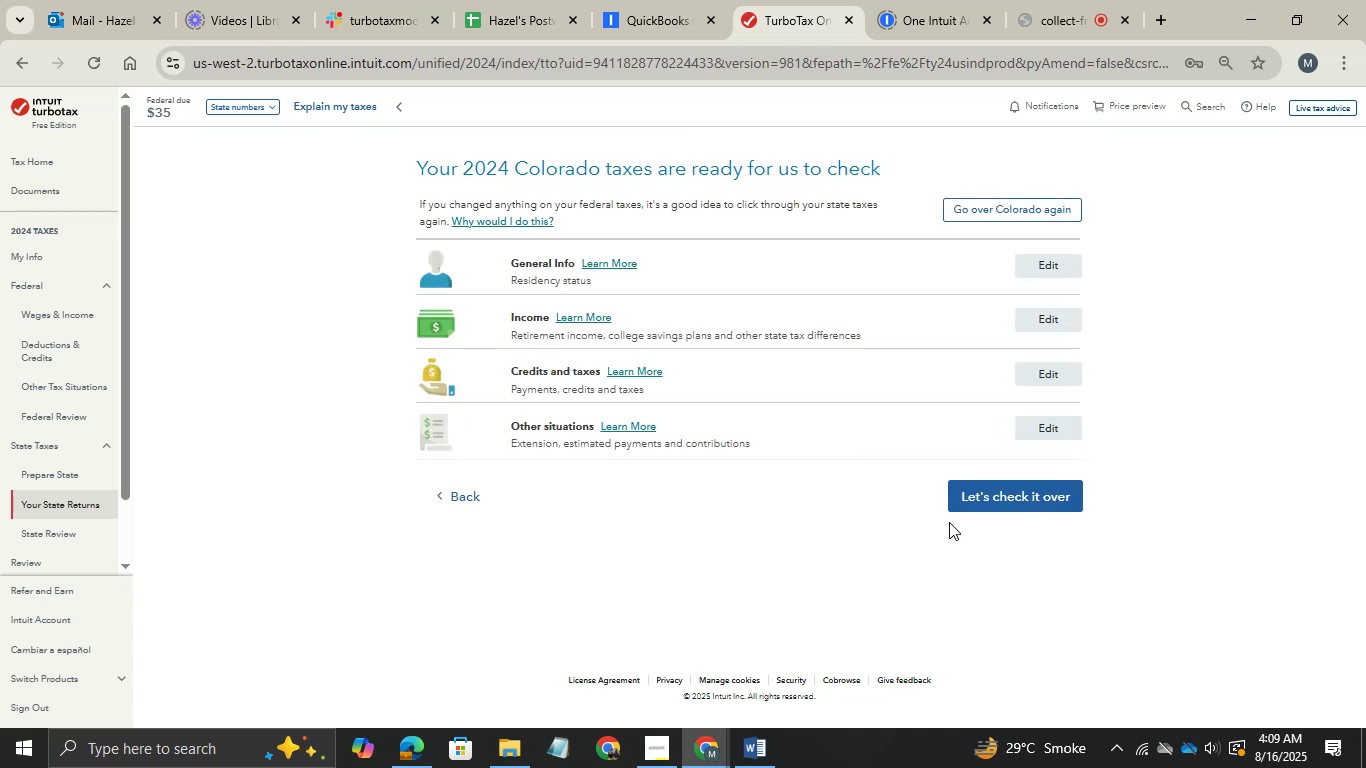 
left_click([1004, 499])
 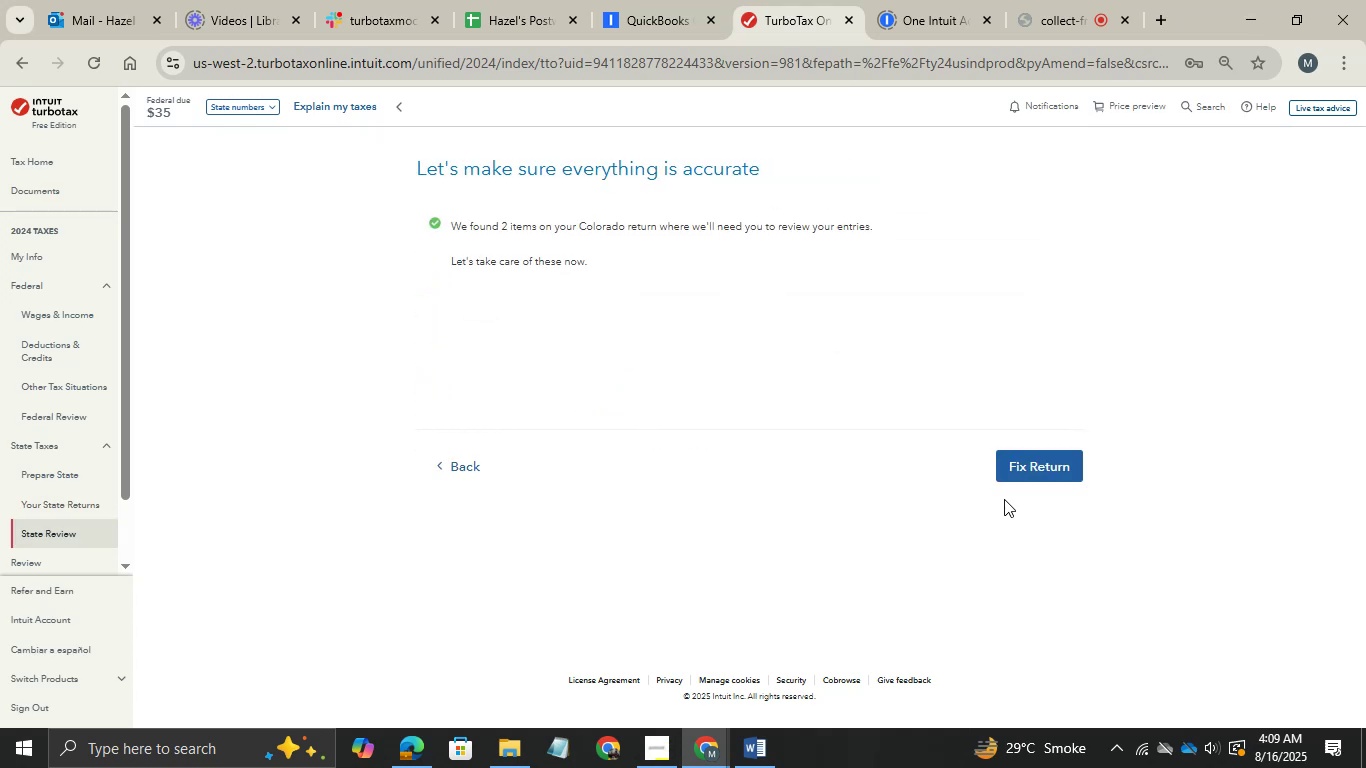 
wait(6.37)
 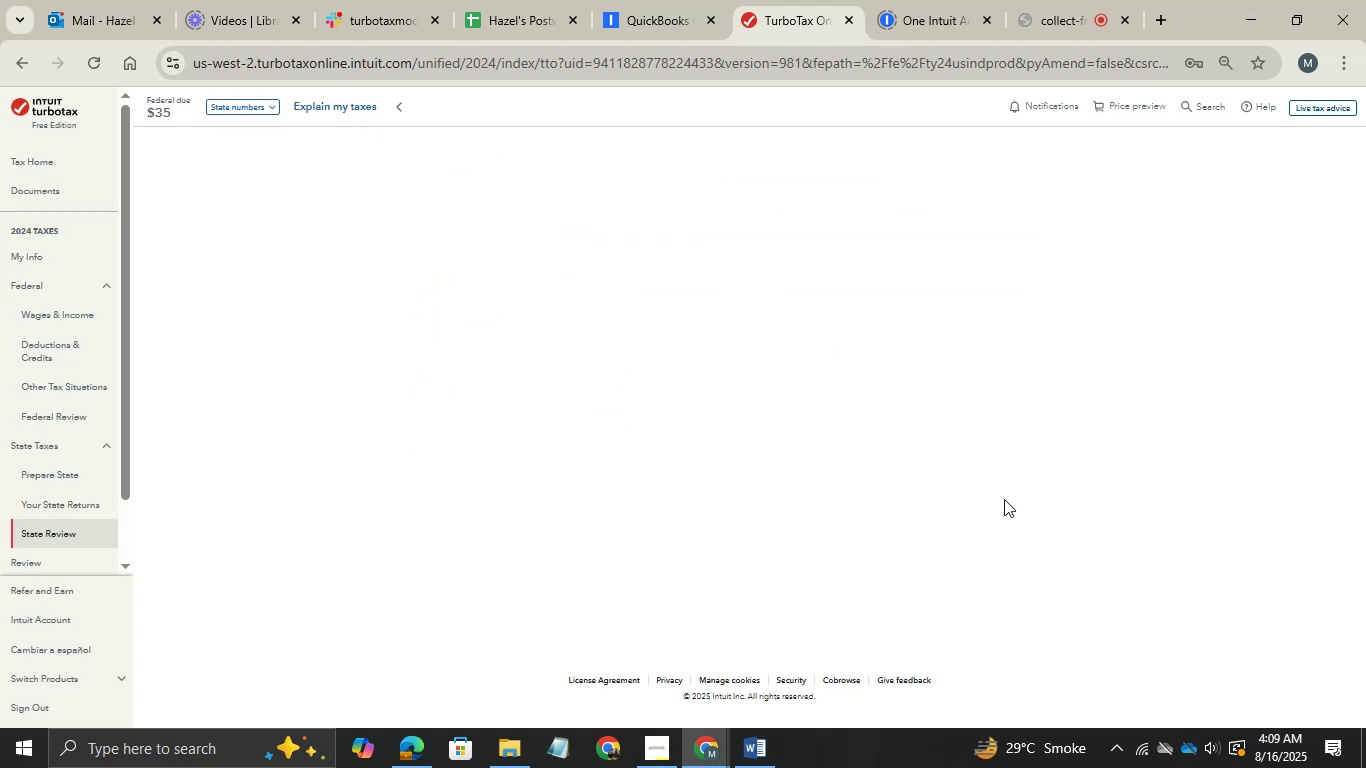 
left_click([1020, 463])
 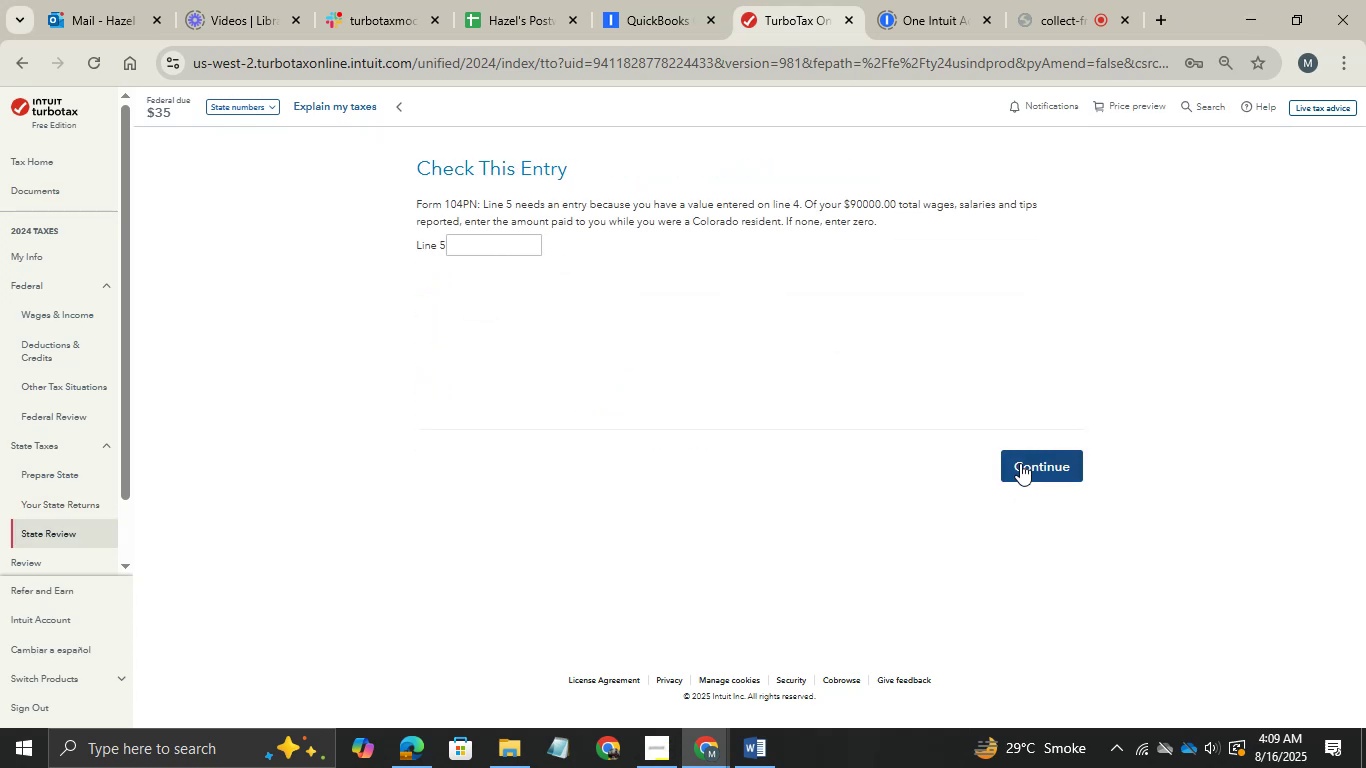 
left_click([1020, 463])
 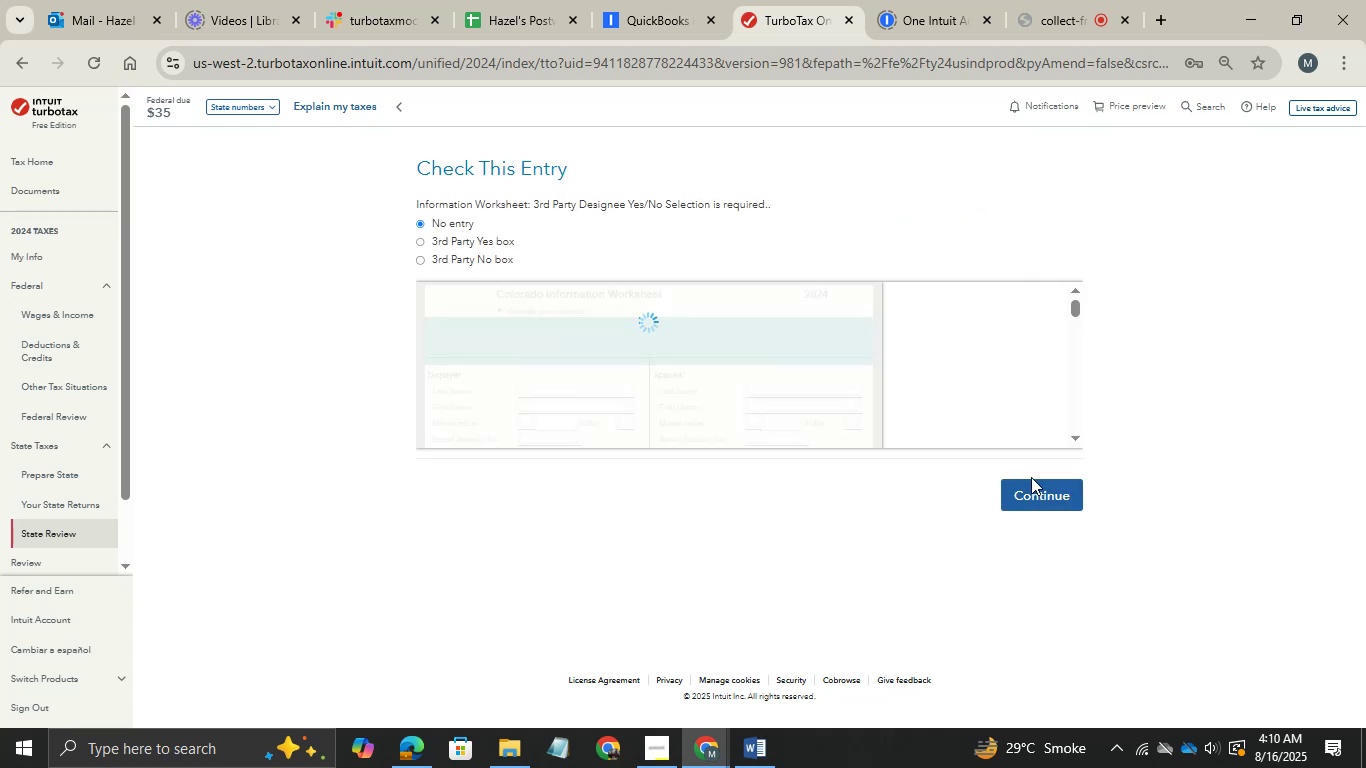 
left_click([1036, 487])
 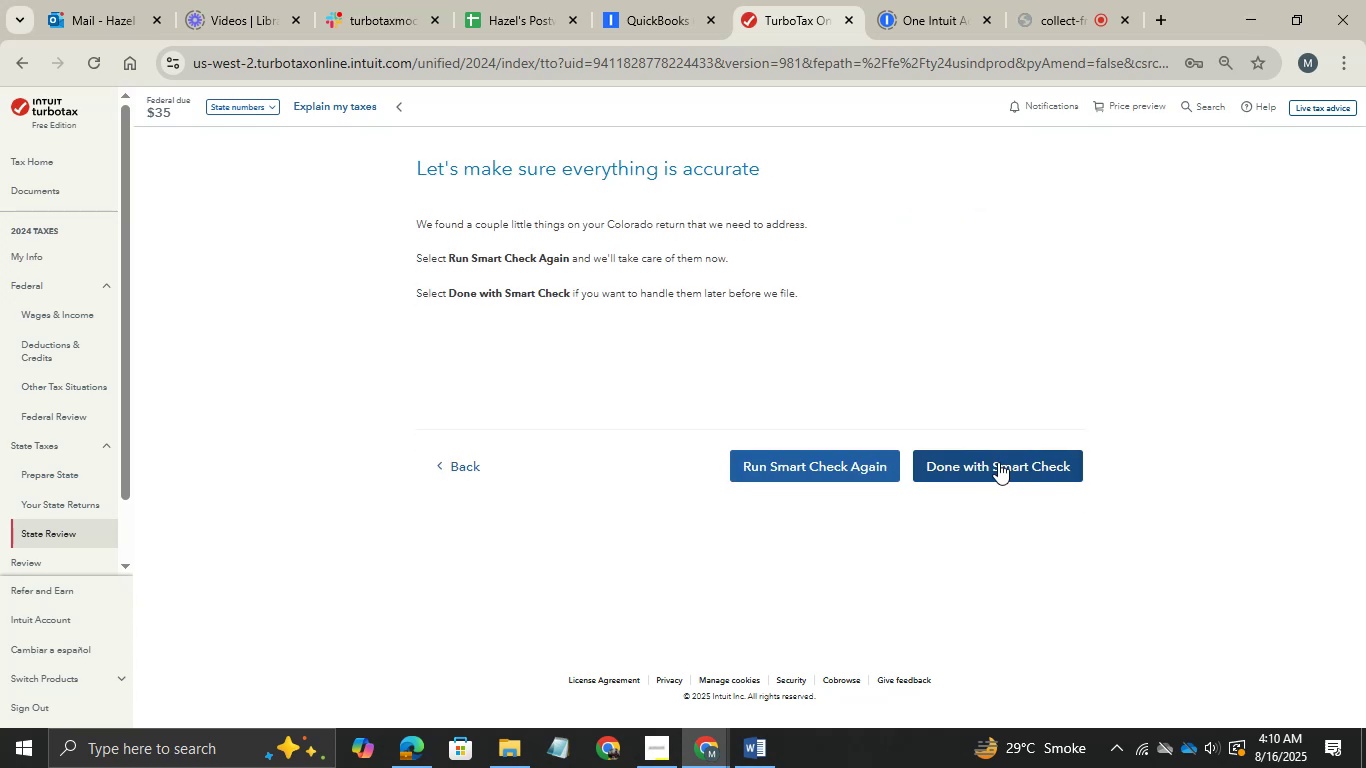 
wait(5.13)
 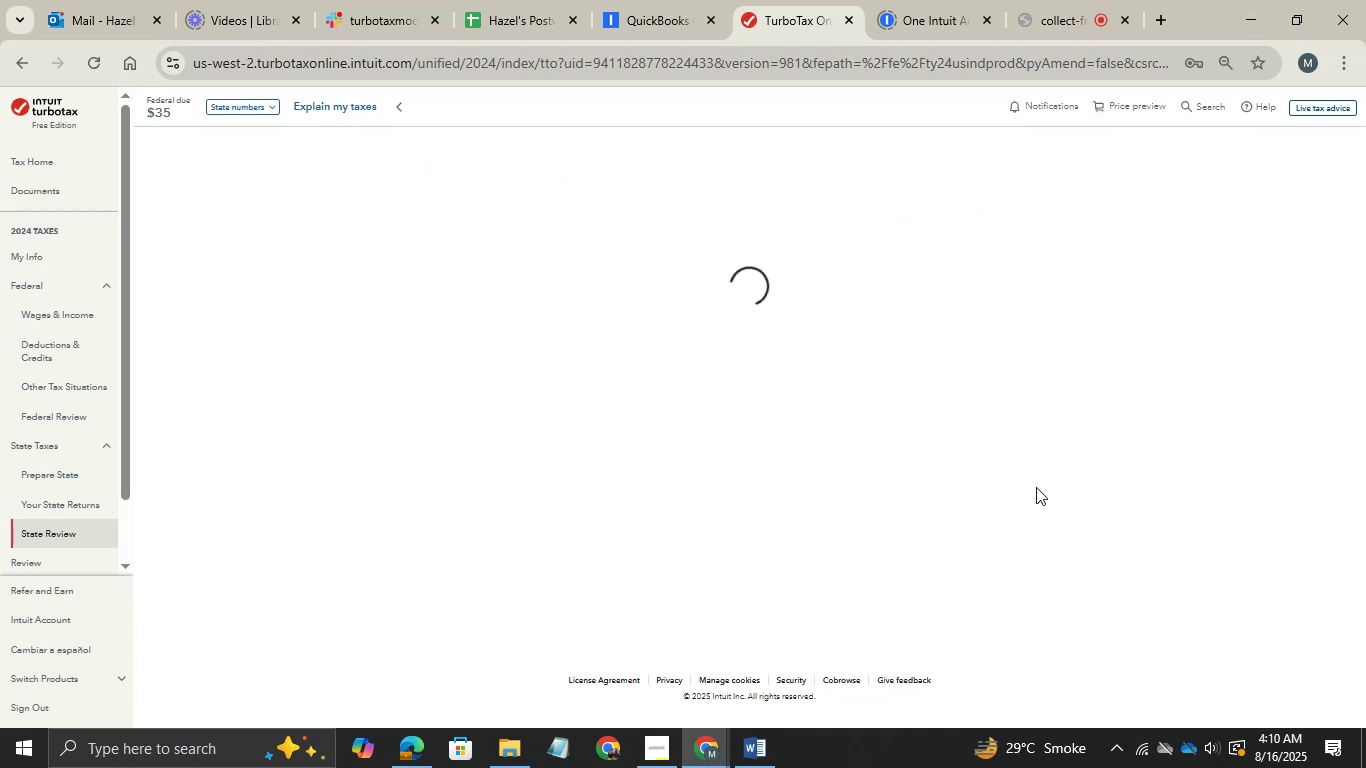 
left_click([998, 462])
 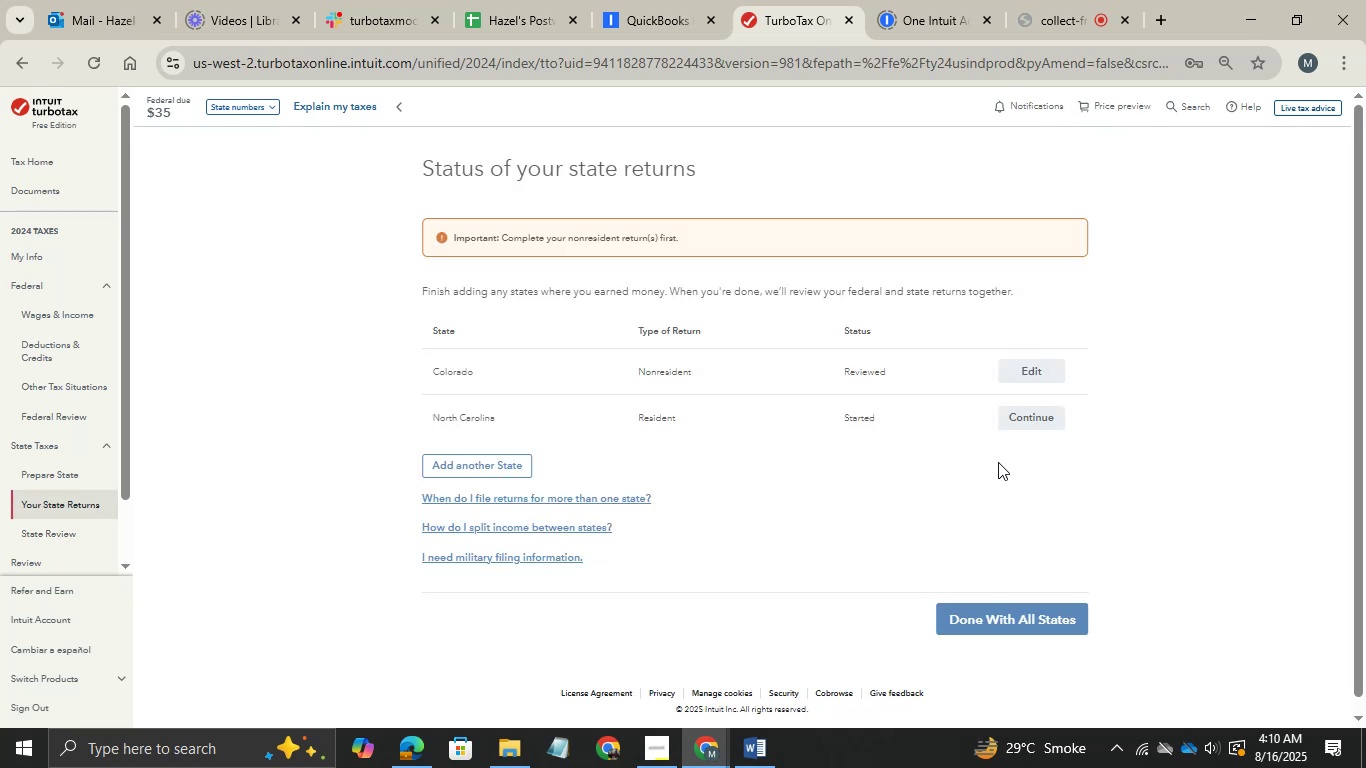 
wait(8.62)
 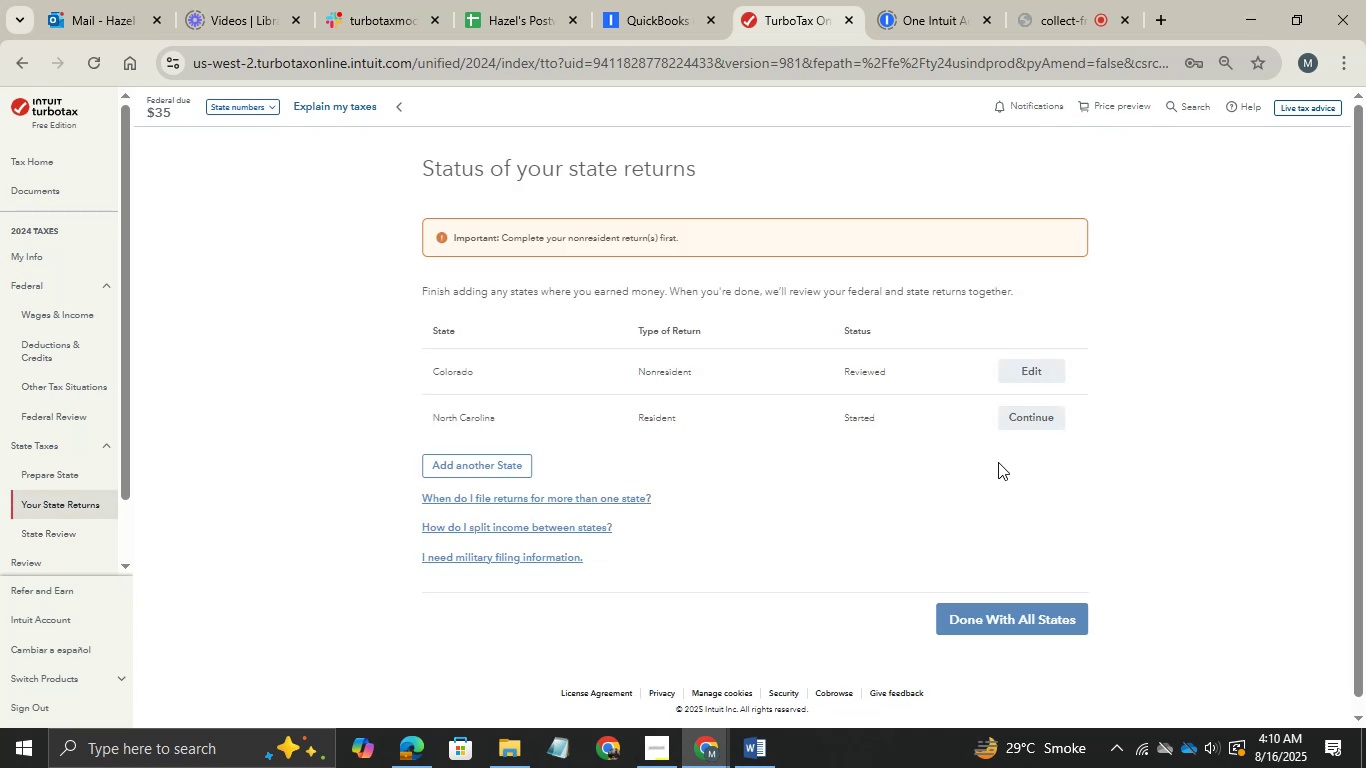 
left_click([985, 612])
 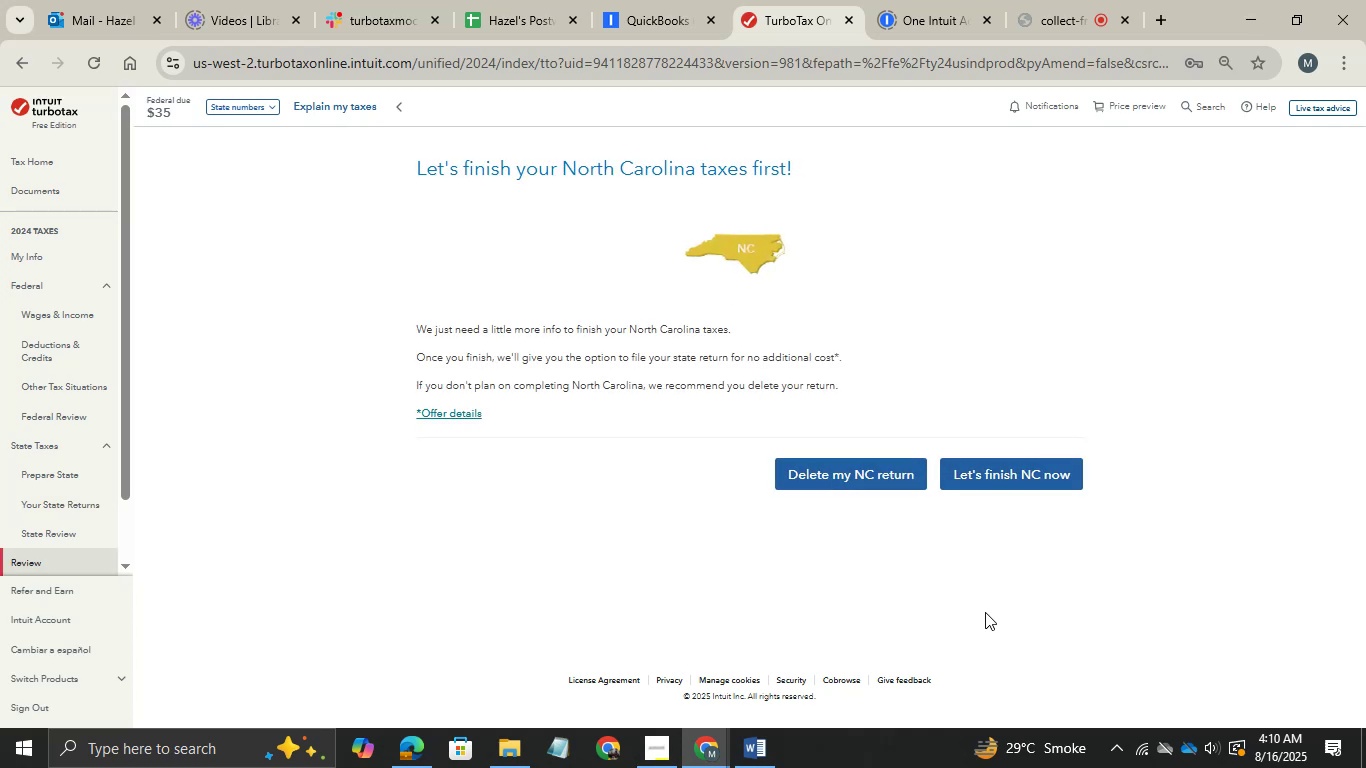 
wait(5.61)
 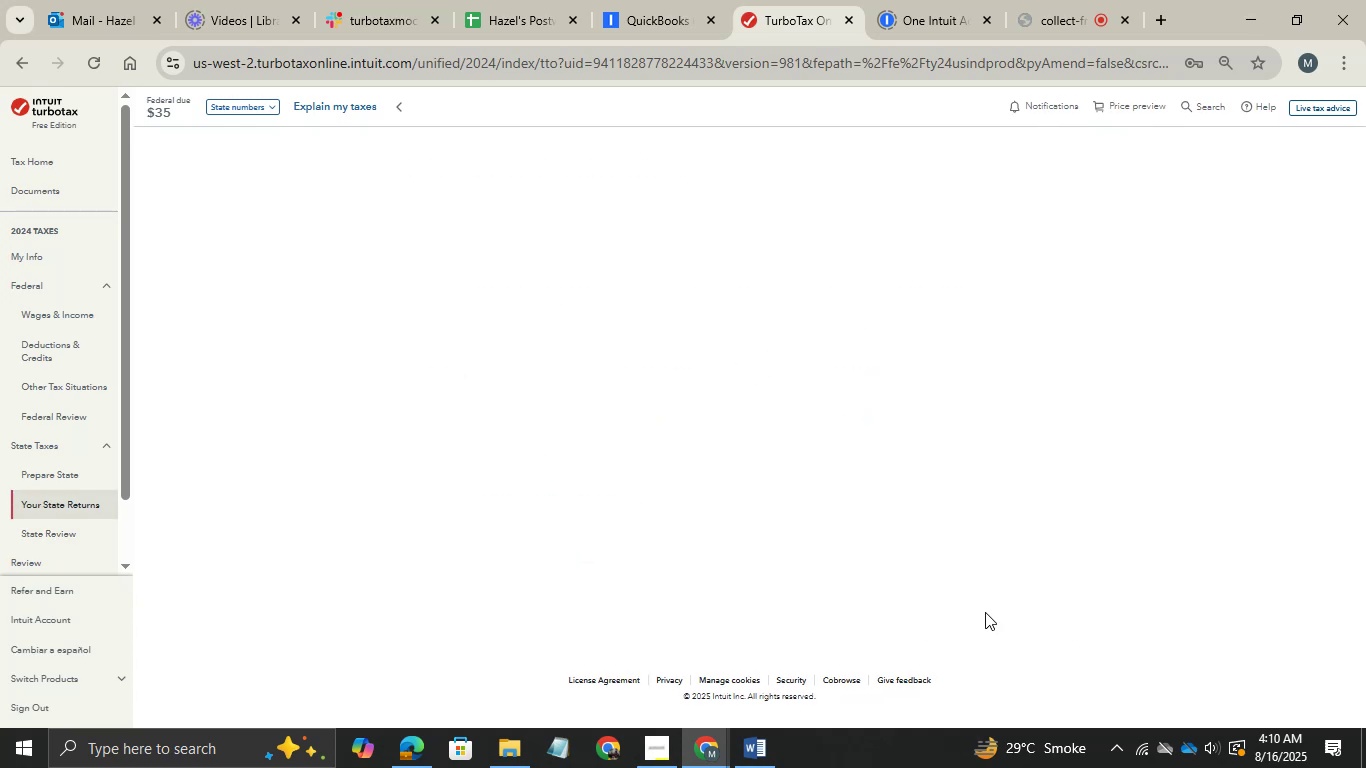 
left_click([890, 480])
 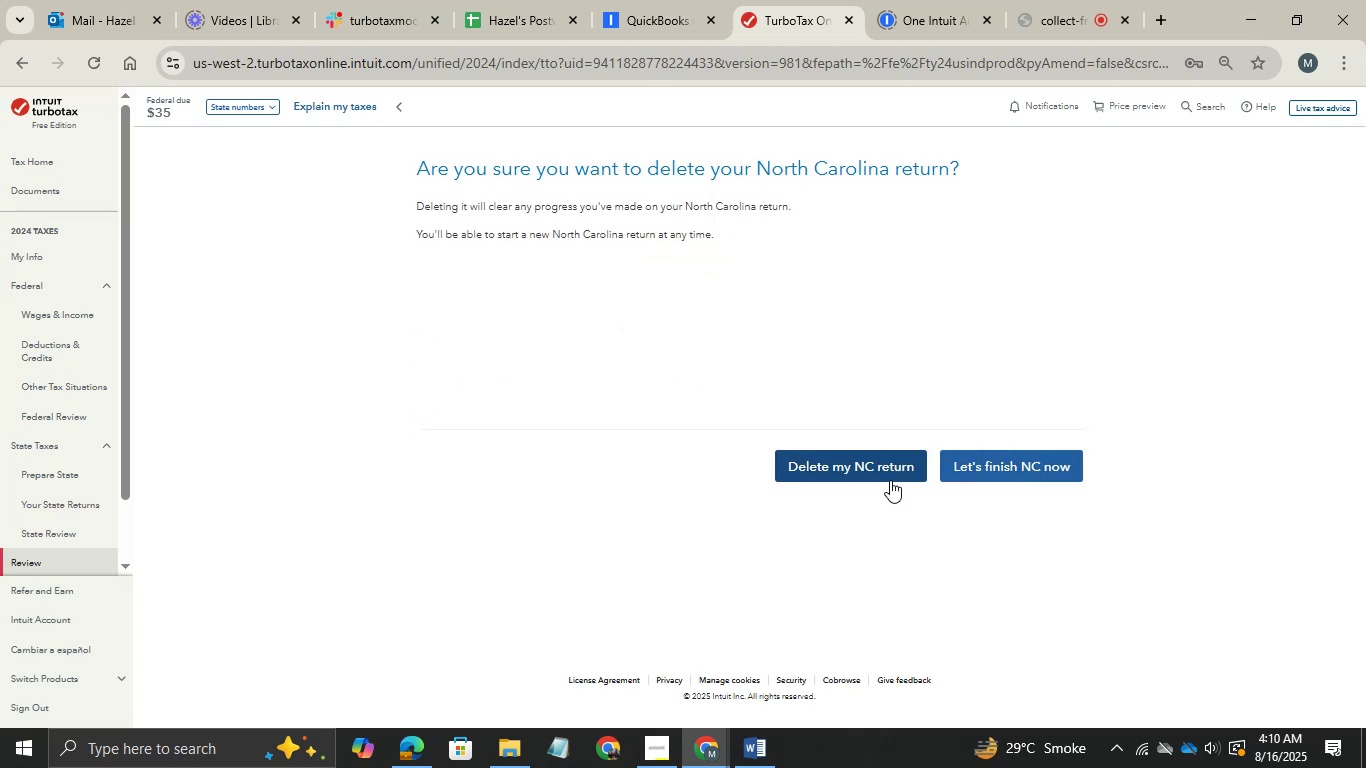 
left_click([862, 455])
 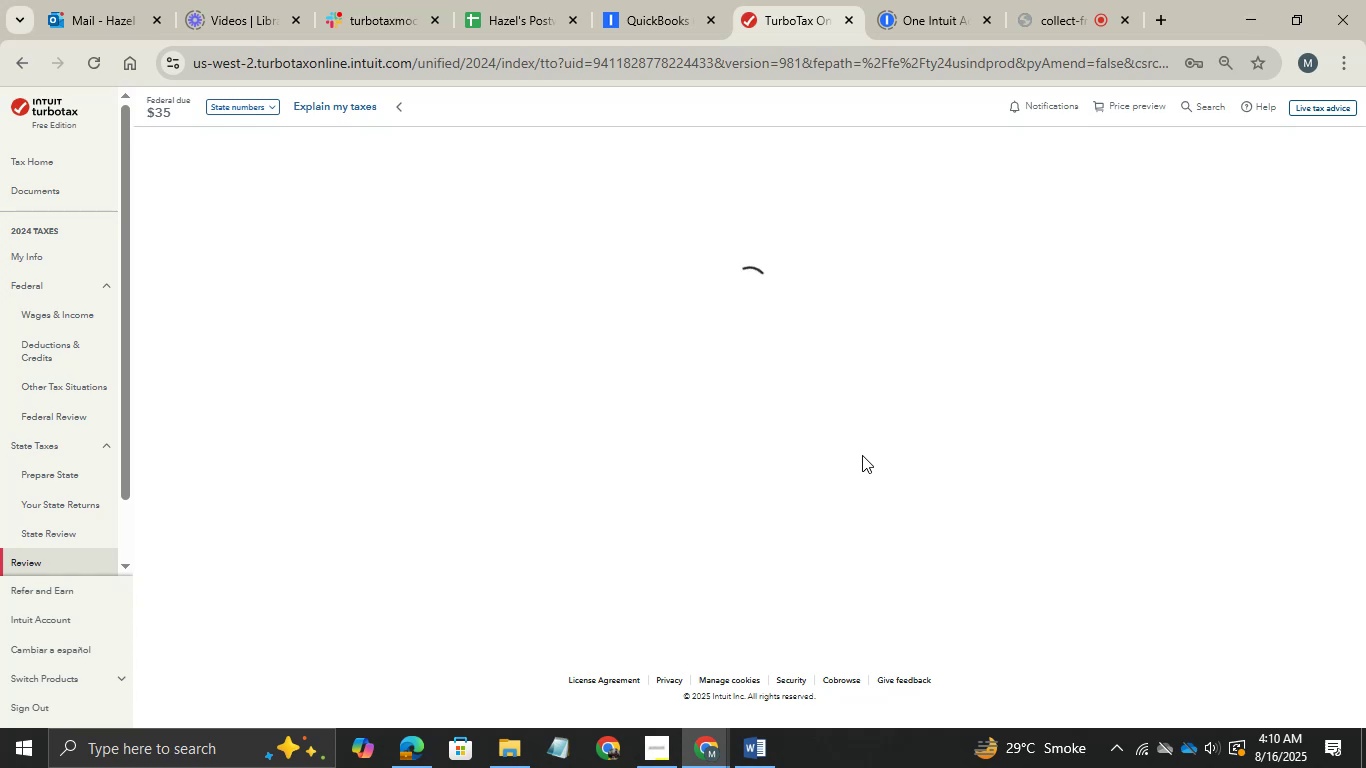 
wait(10.99)
 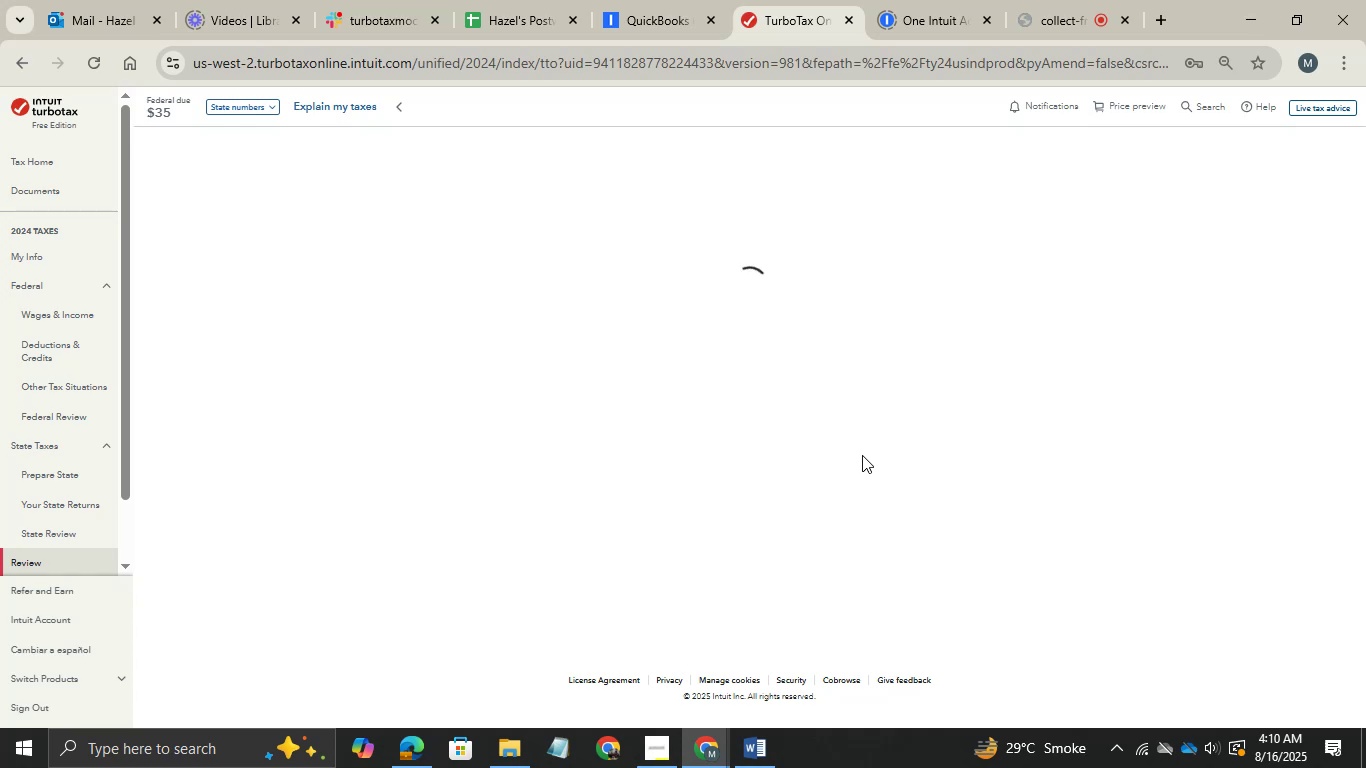 
left_click([993, 519])
 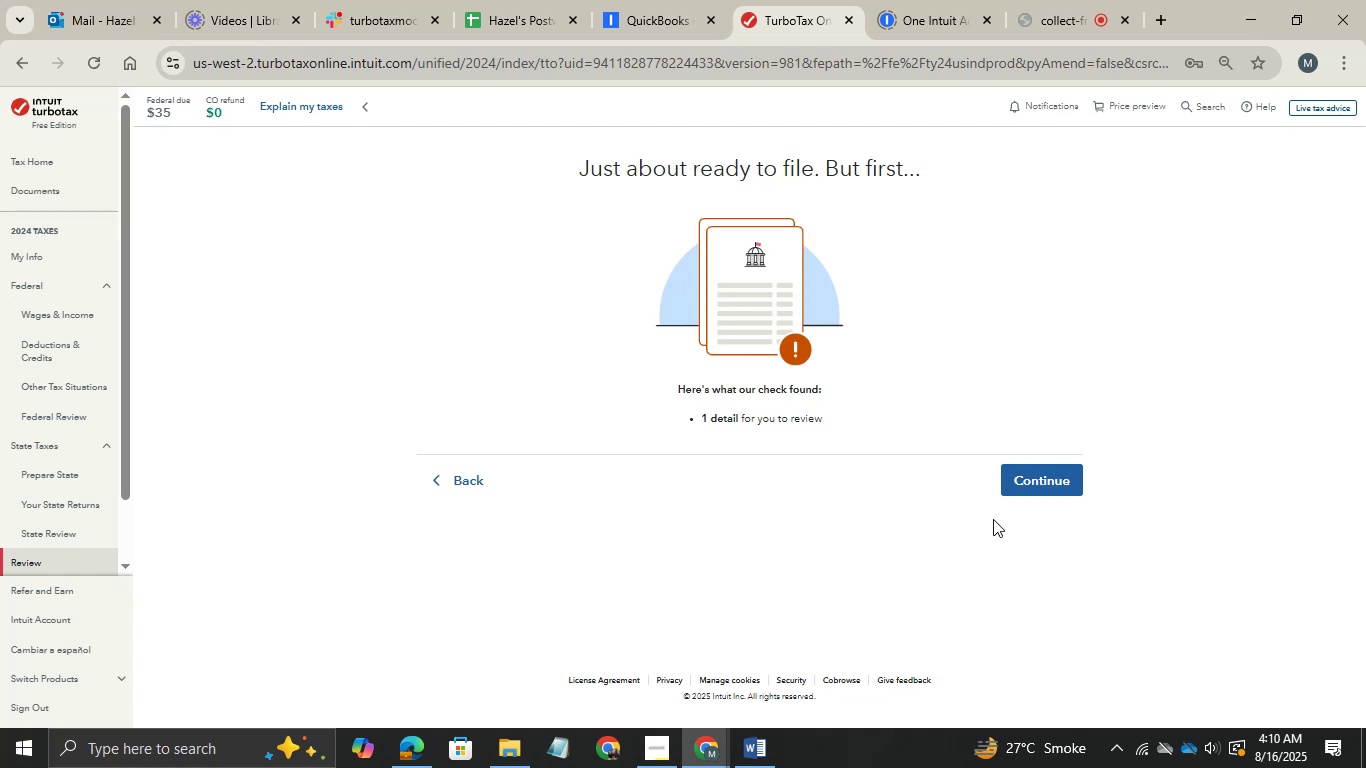 
wait(17.61)
 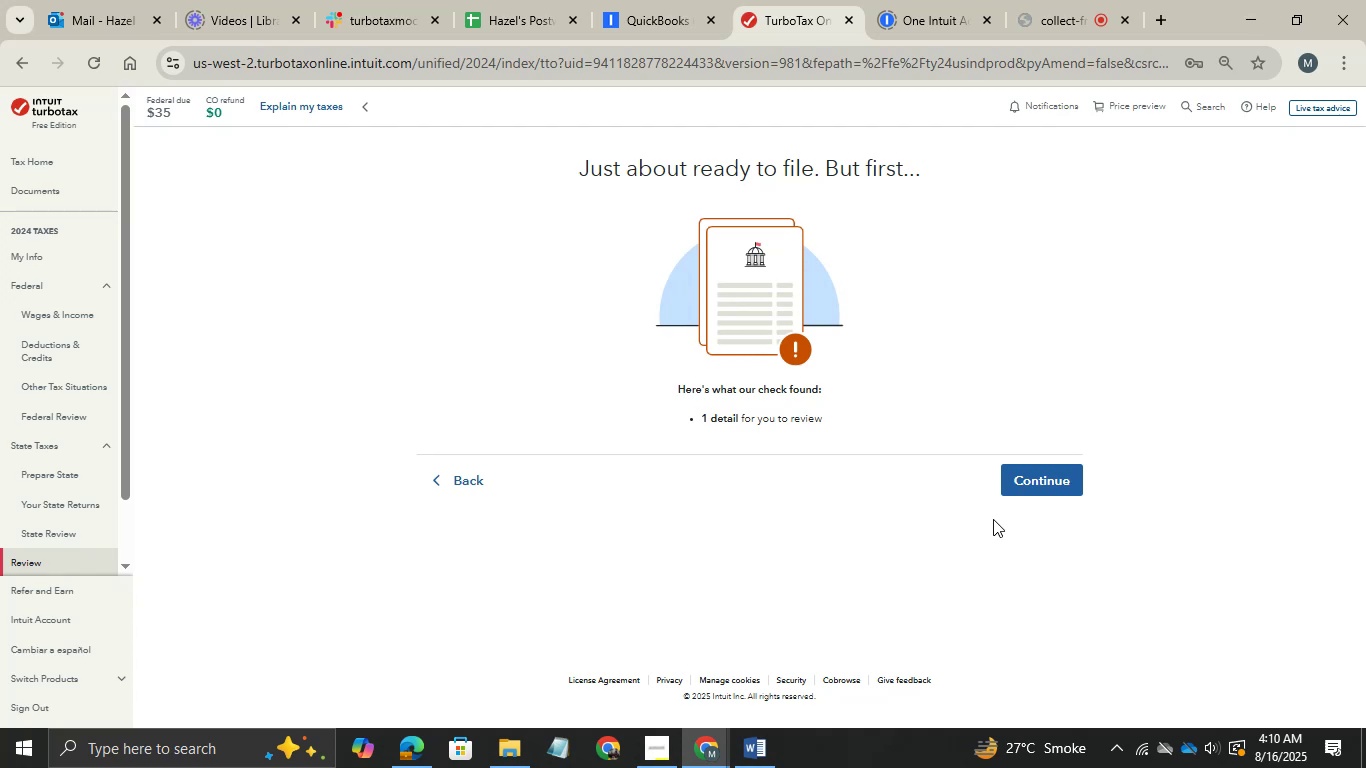 
left_click([1036, 472])
 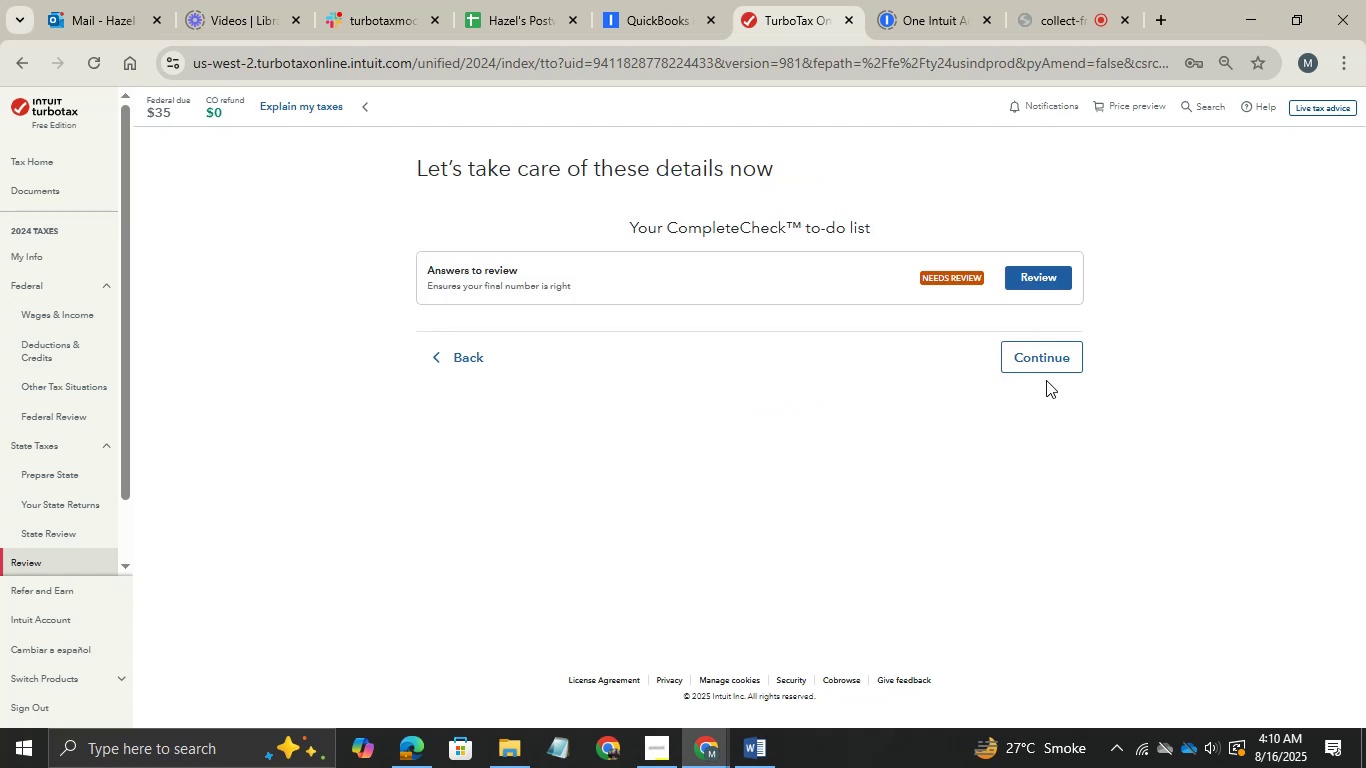 
left_click([1046, 371])
 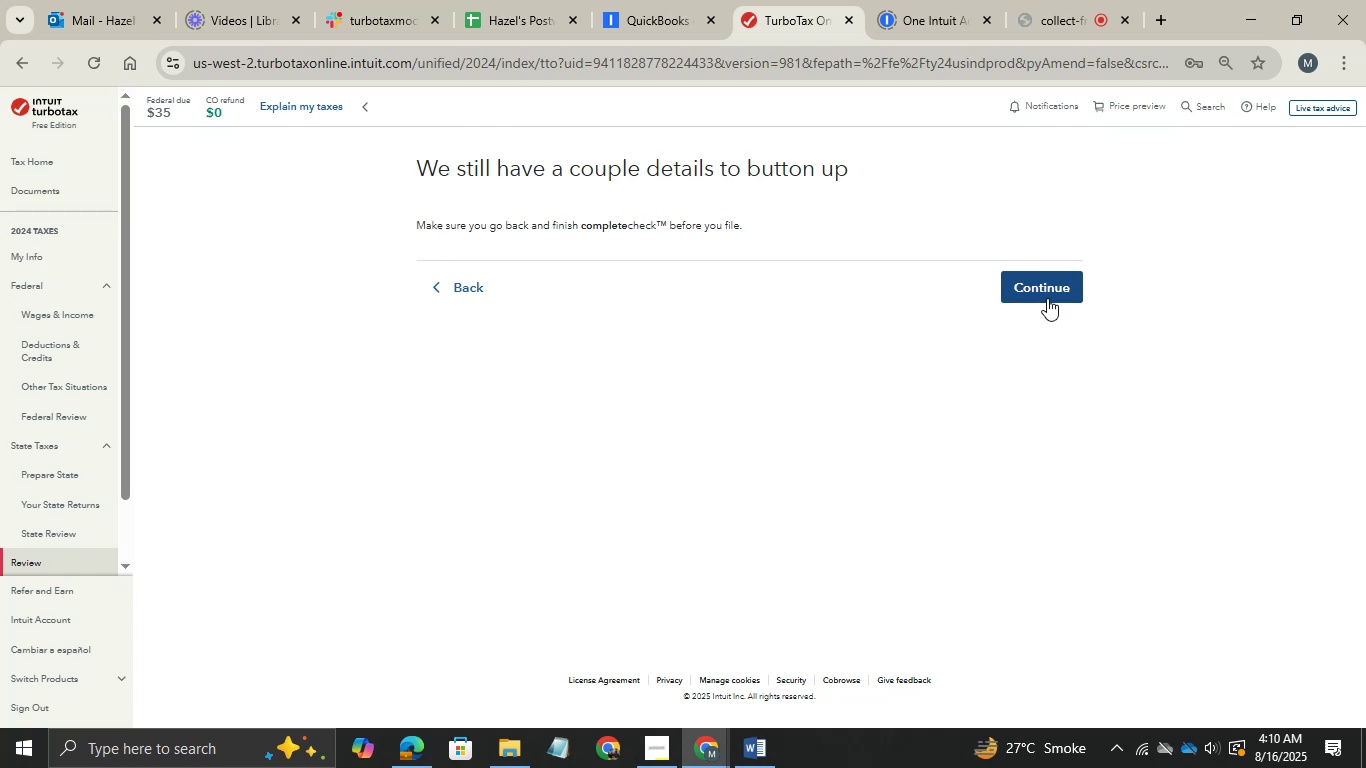 
left_click([1047, 293])
 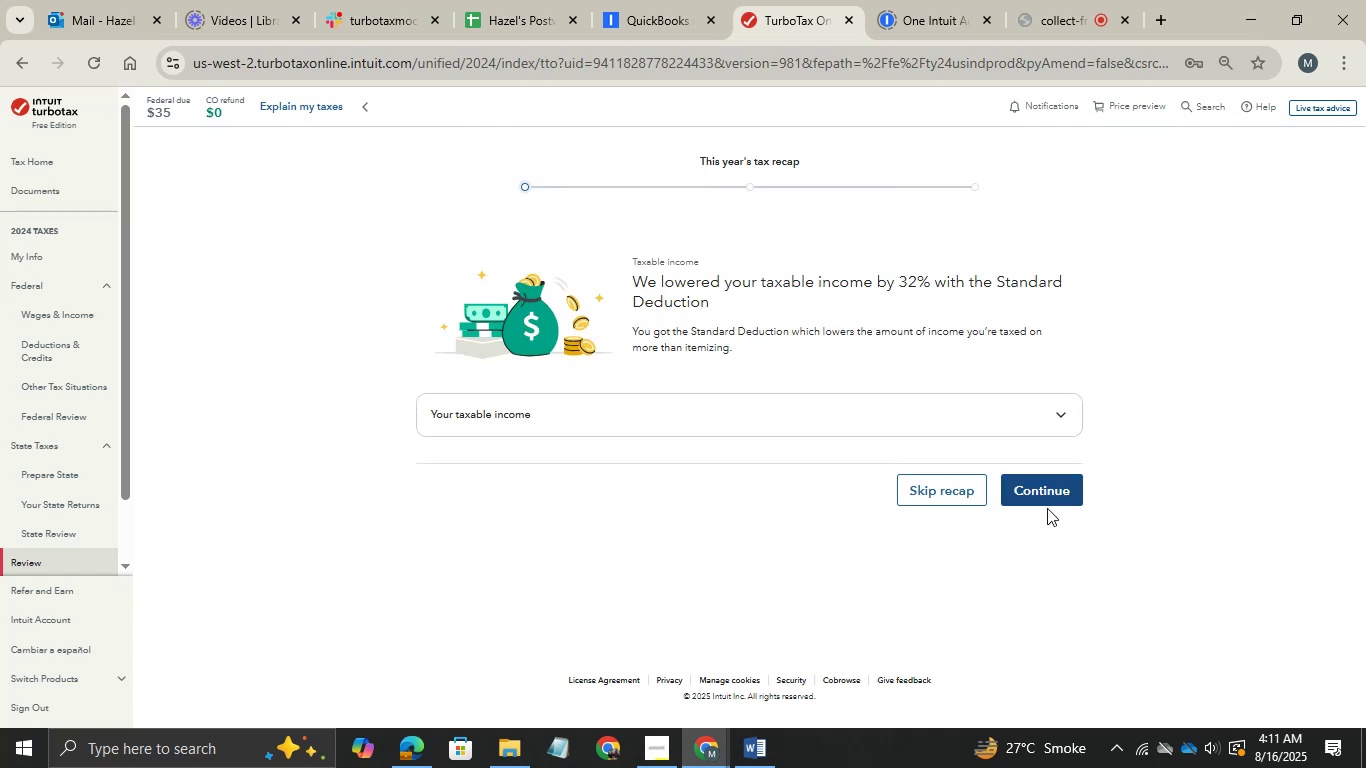 
left_click([1045, 489])
 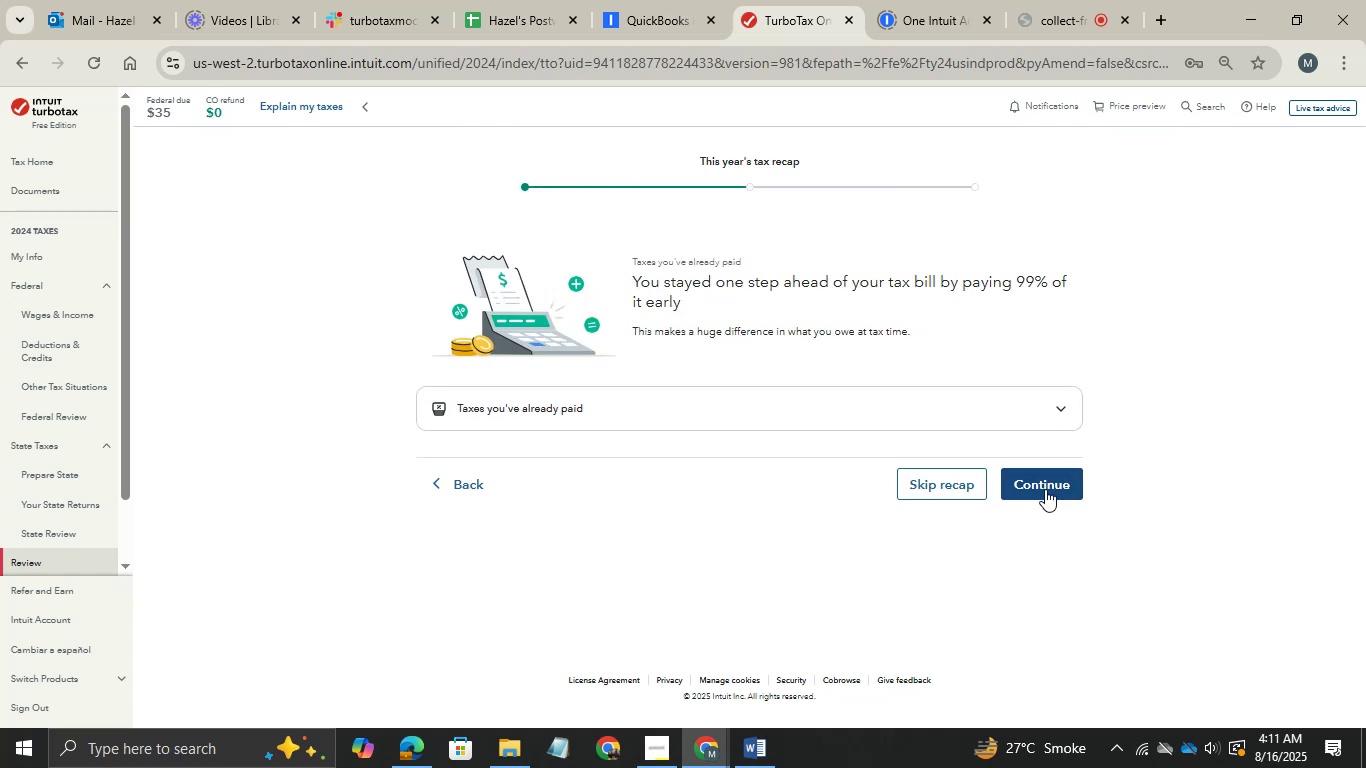 
left_click([1045, 489])
 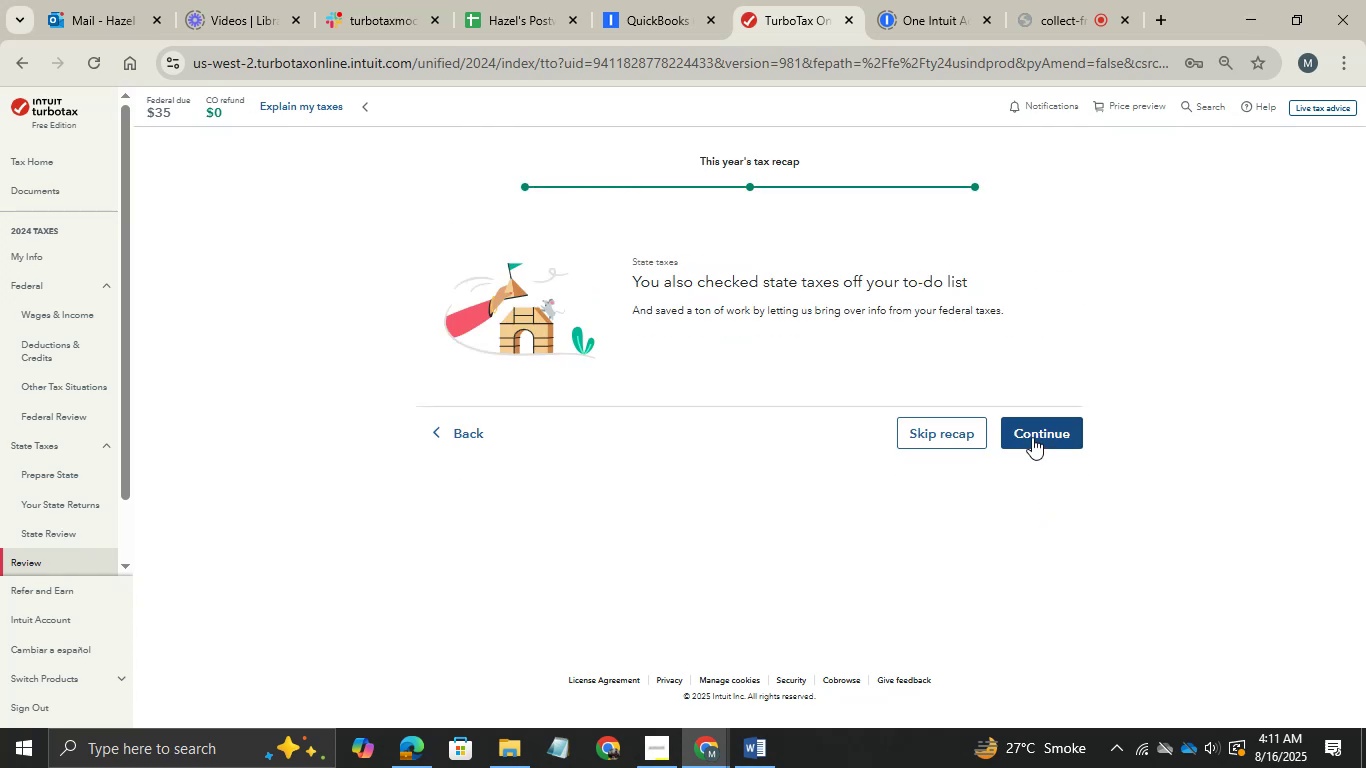 
left_click([1032, 437])
 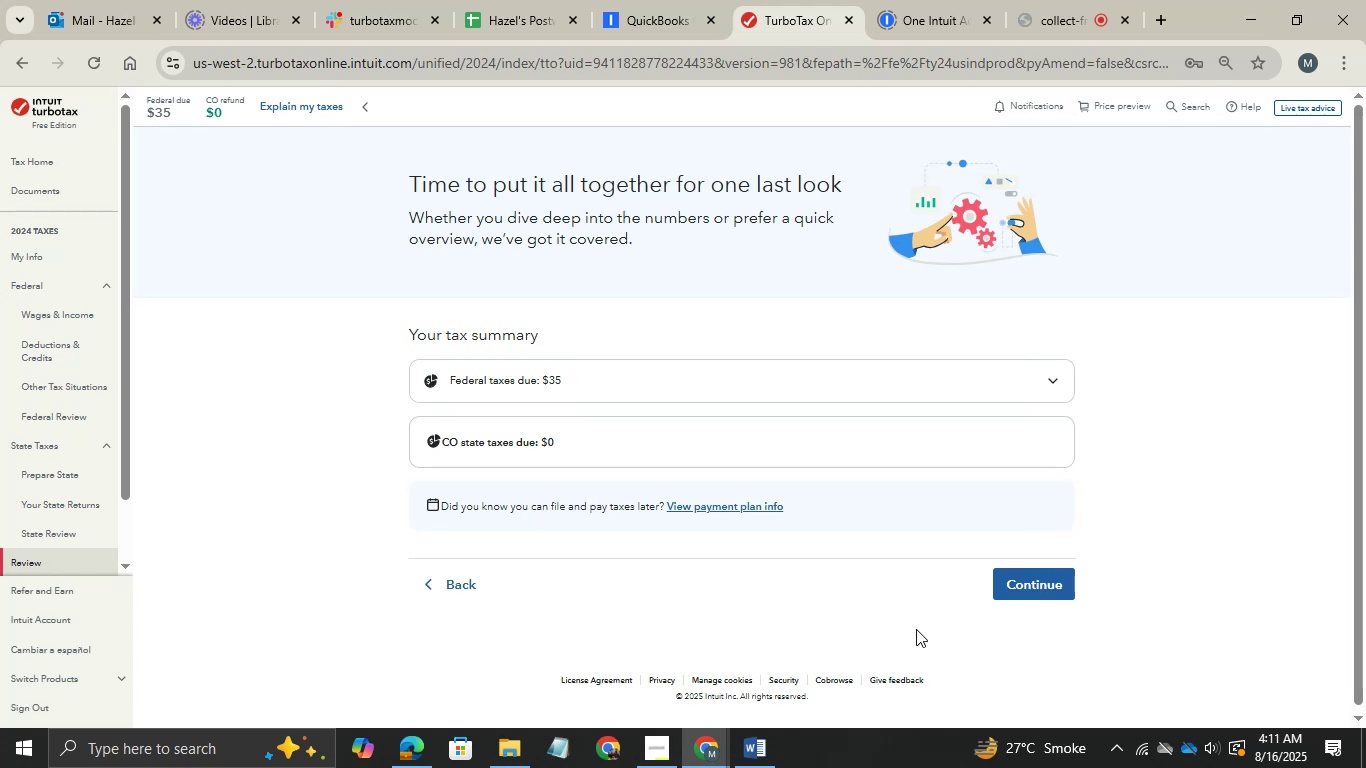 
wait(5.58)
 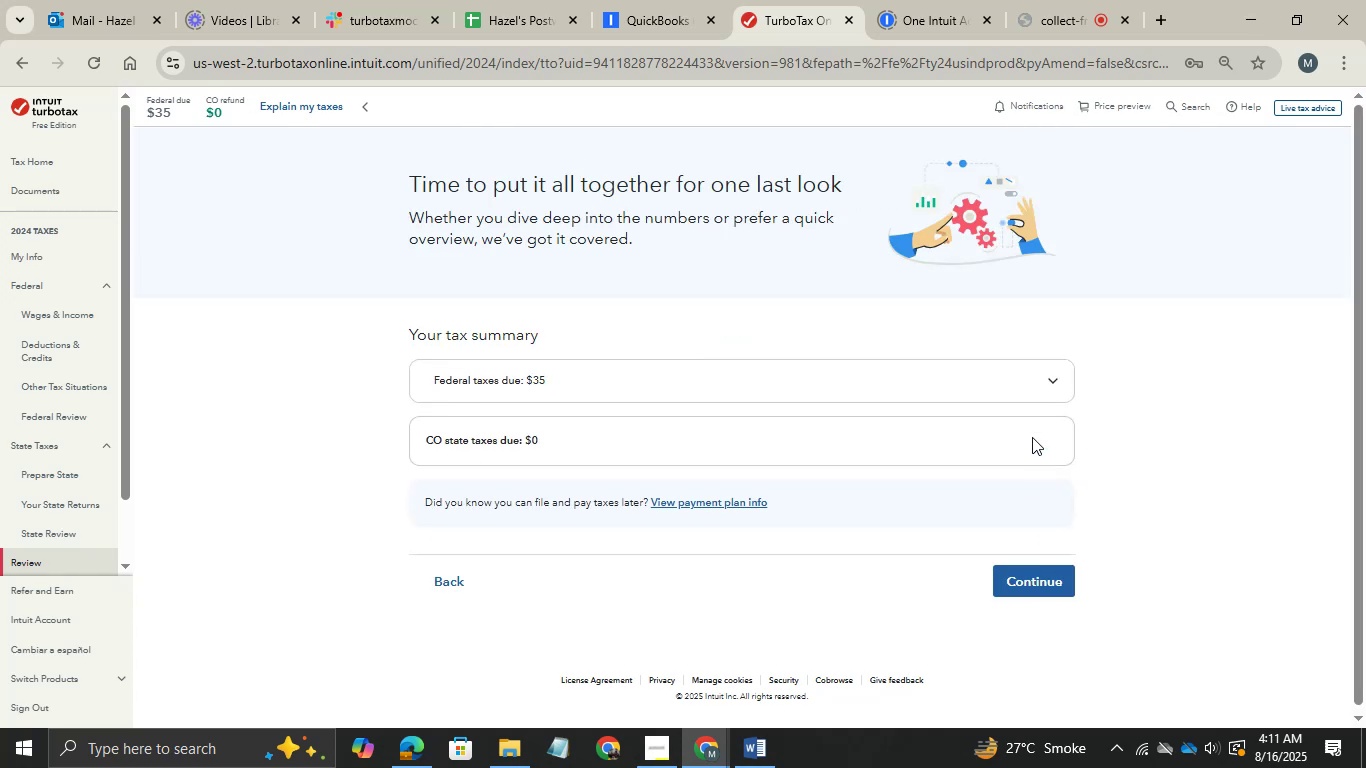 
left_click([762, 737])
 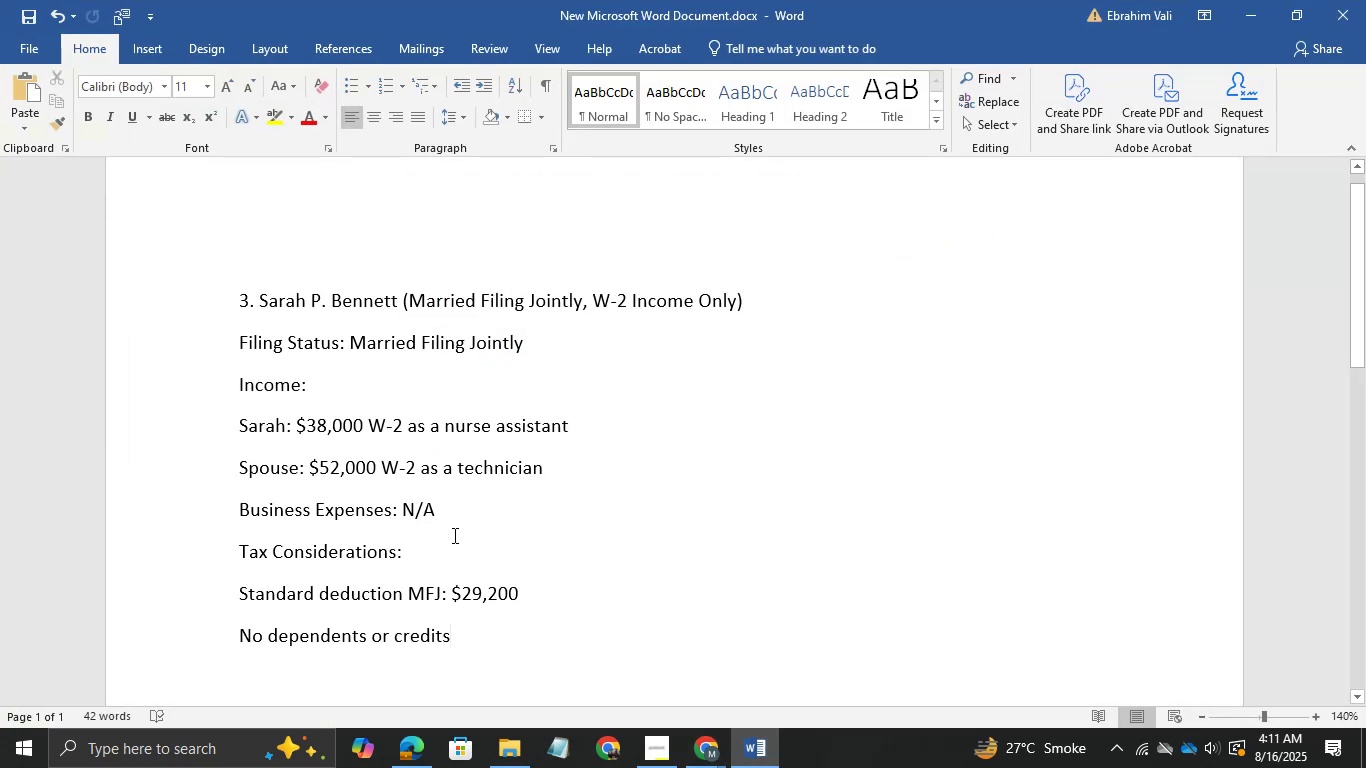 
left_click_drag(start_coordinate=[474, 646], to_coordinate=[241, 317])
 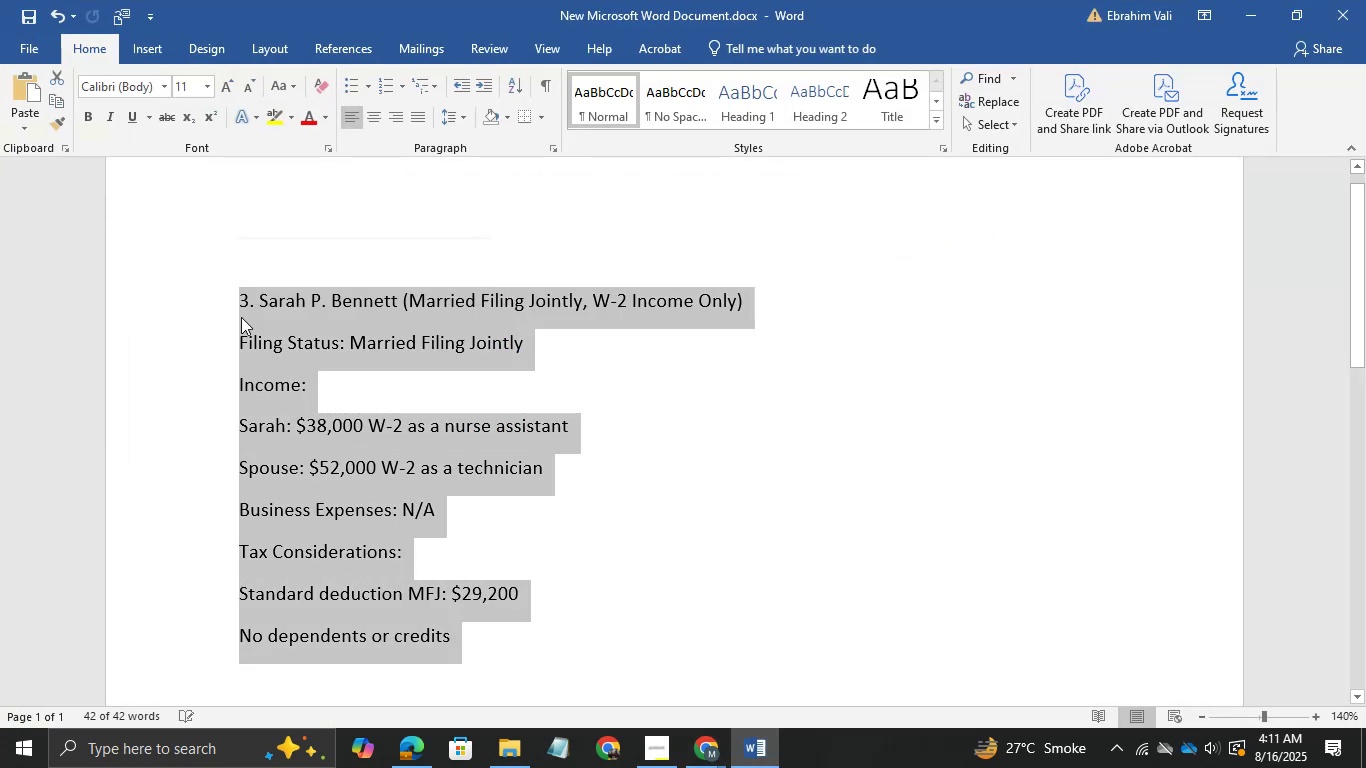 
key(Control+C)
 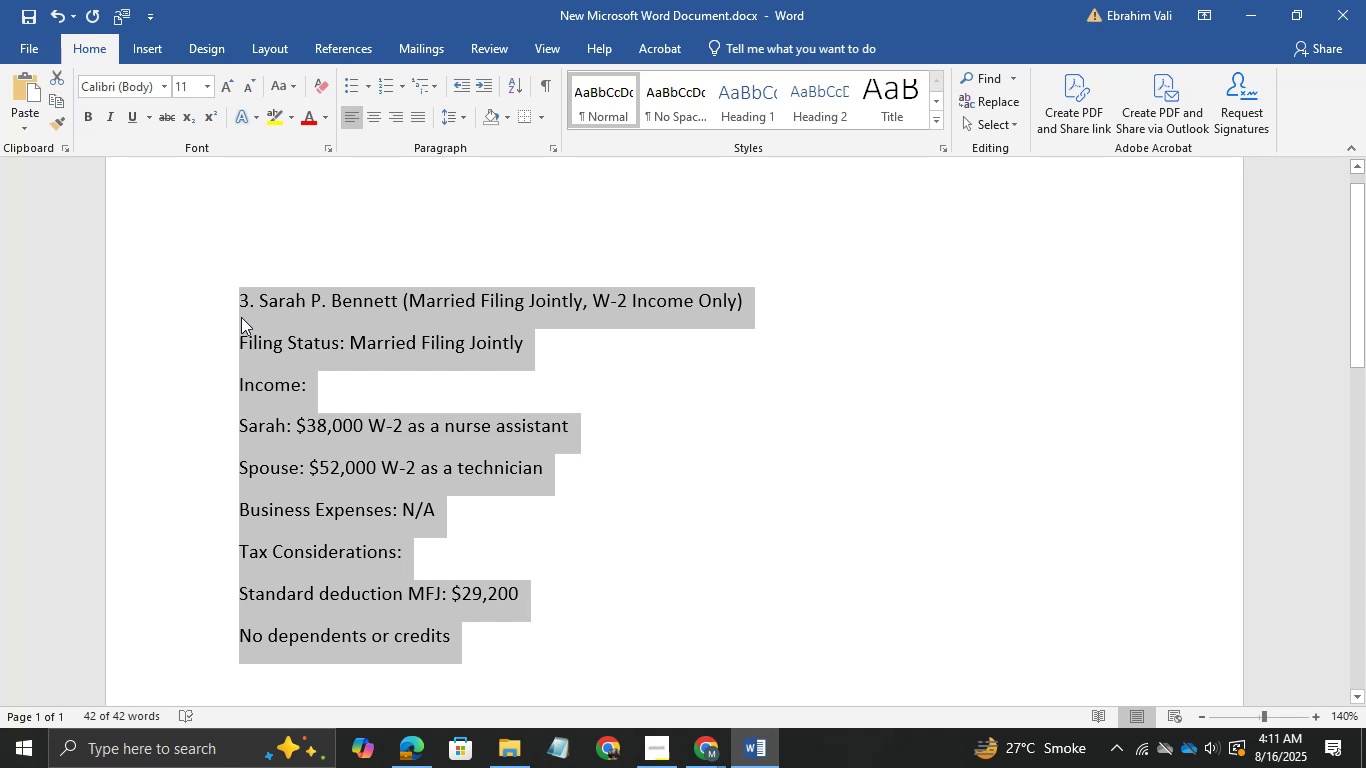 
key(Control+C)
 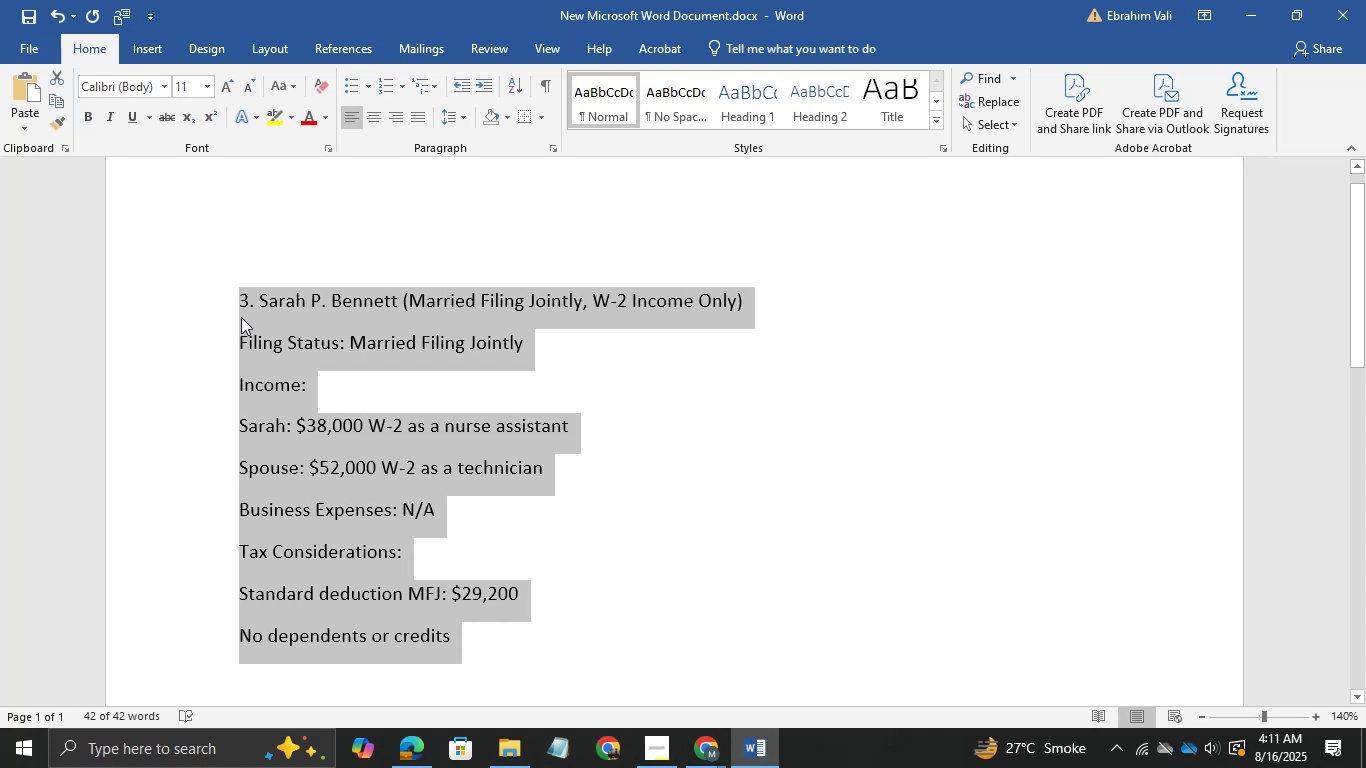 
key(Control+C)
 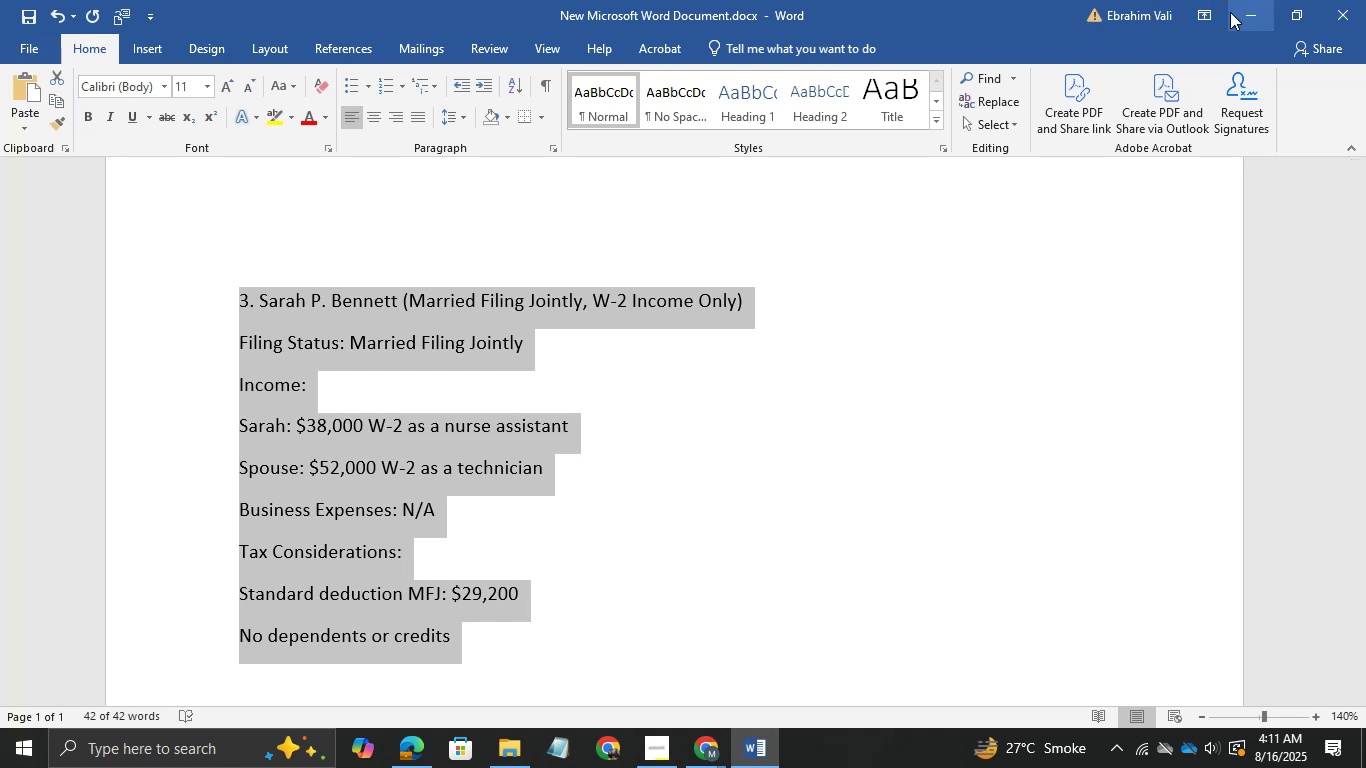 
left_click([1230, 12])
 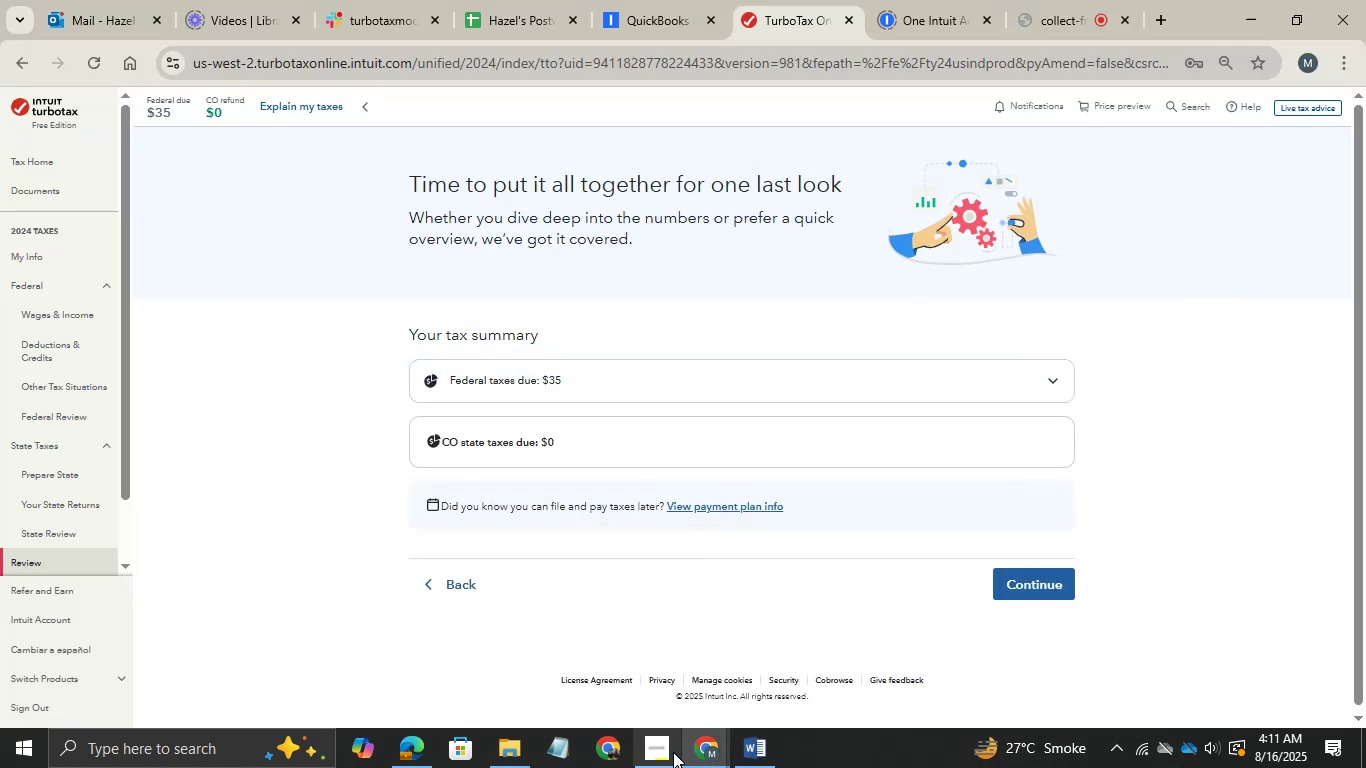 
left_click([703, 754])
 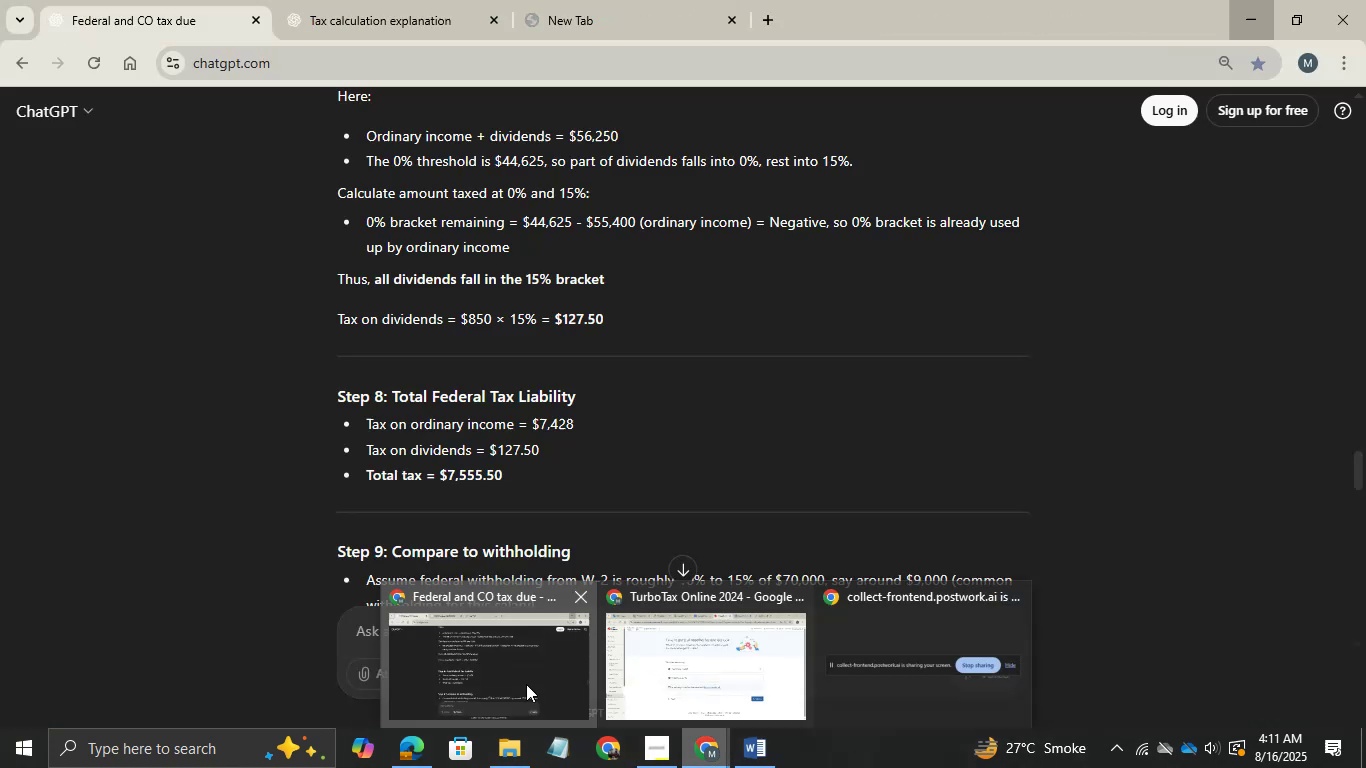 
left_click([526, 684])
 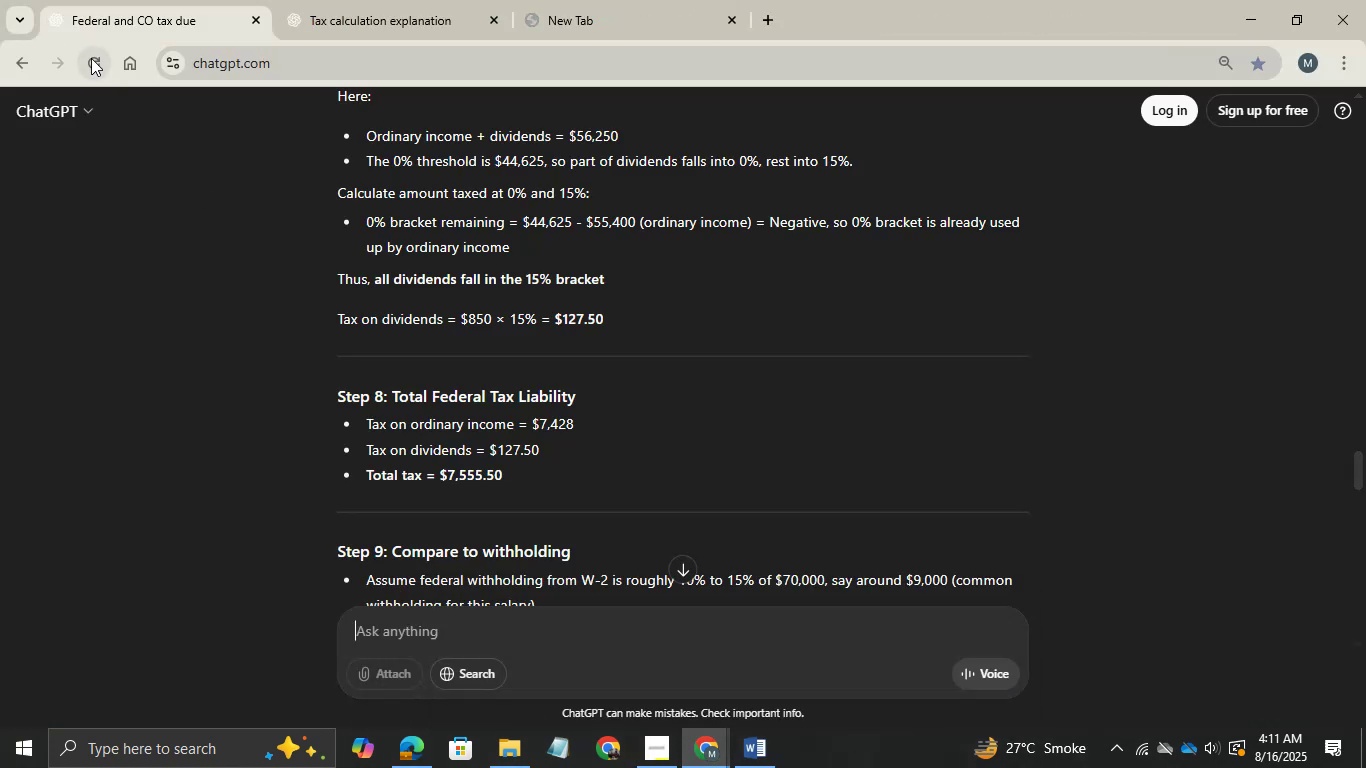 
left_click([91, 58])
 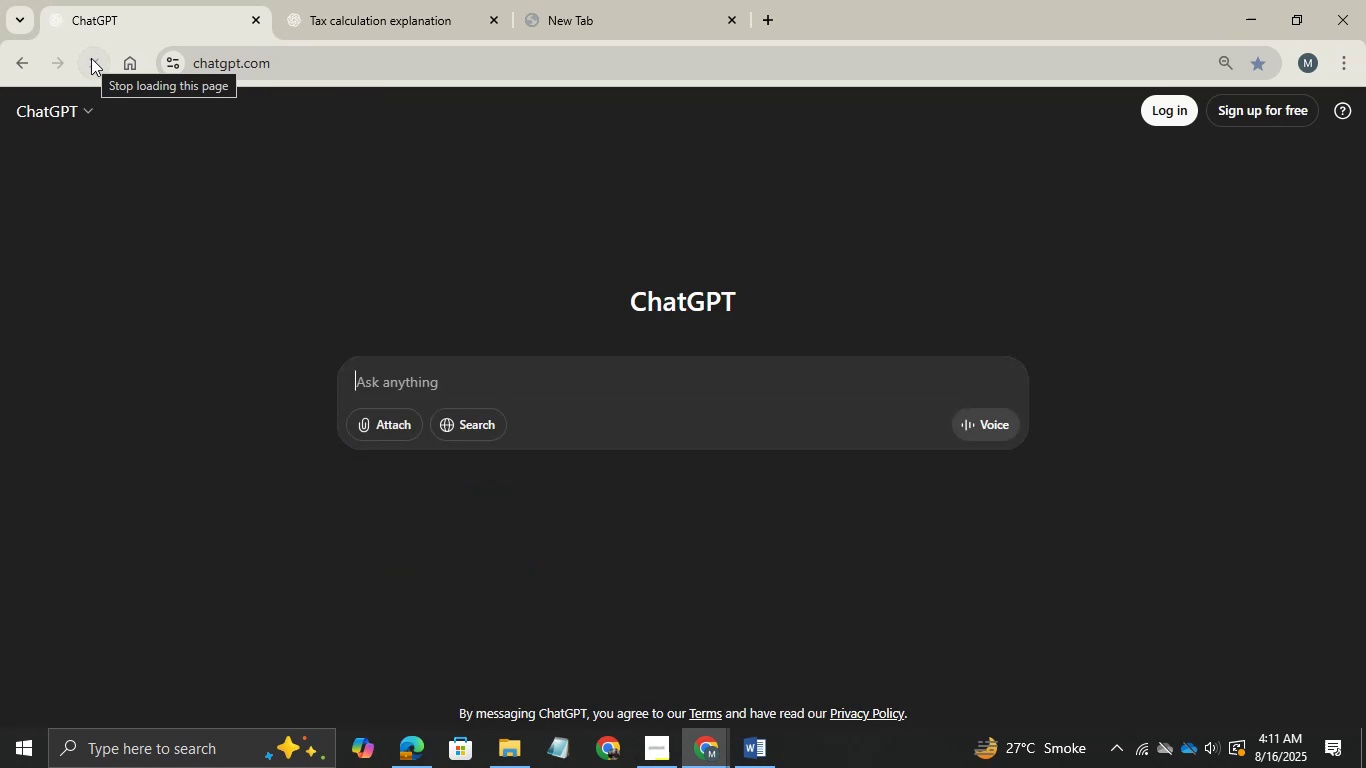 
type(here is the sti)
key(Backspace)
key(Backspace)
type(ita)
key(Backspace)
type(uation )
 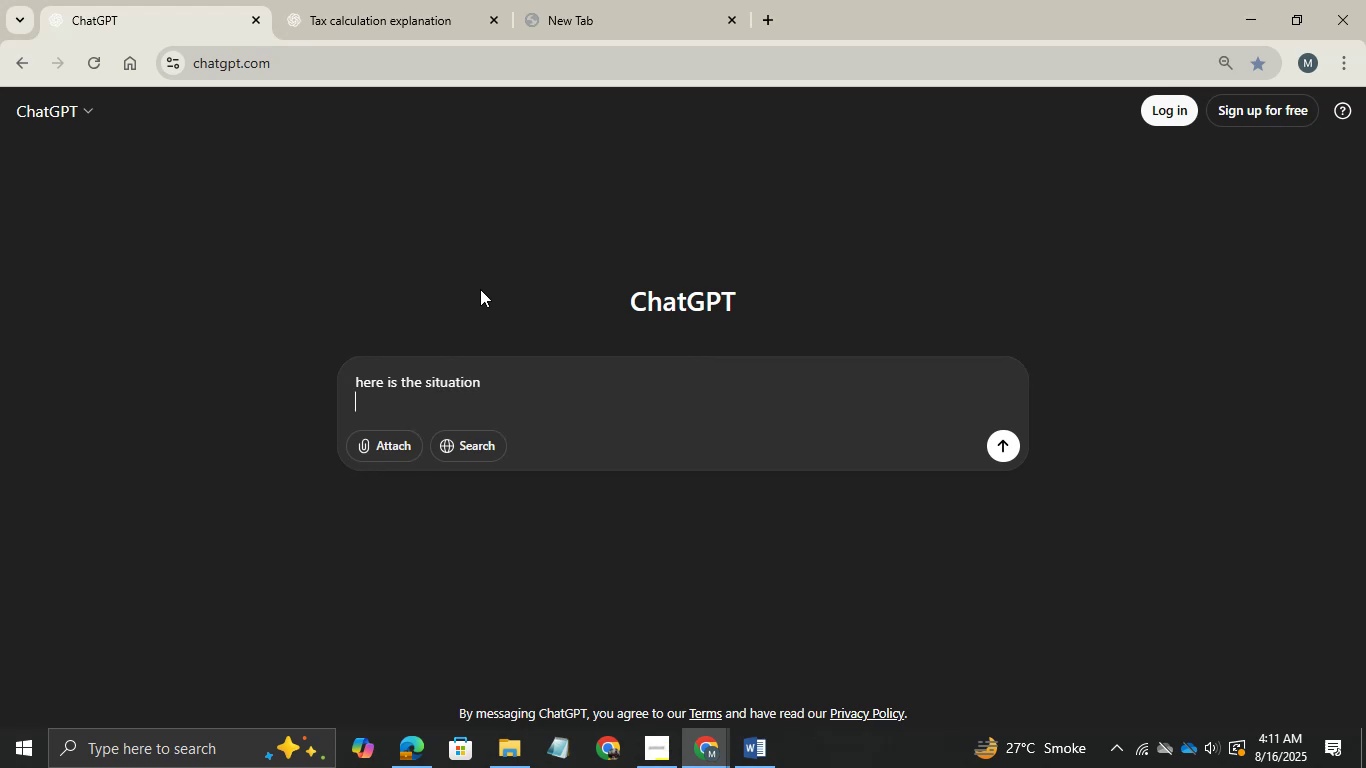 
key(Shift+Enter)
 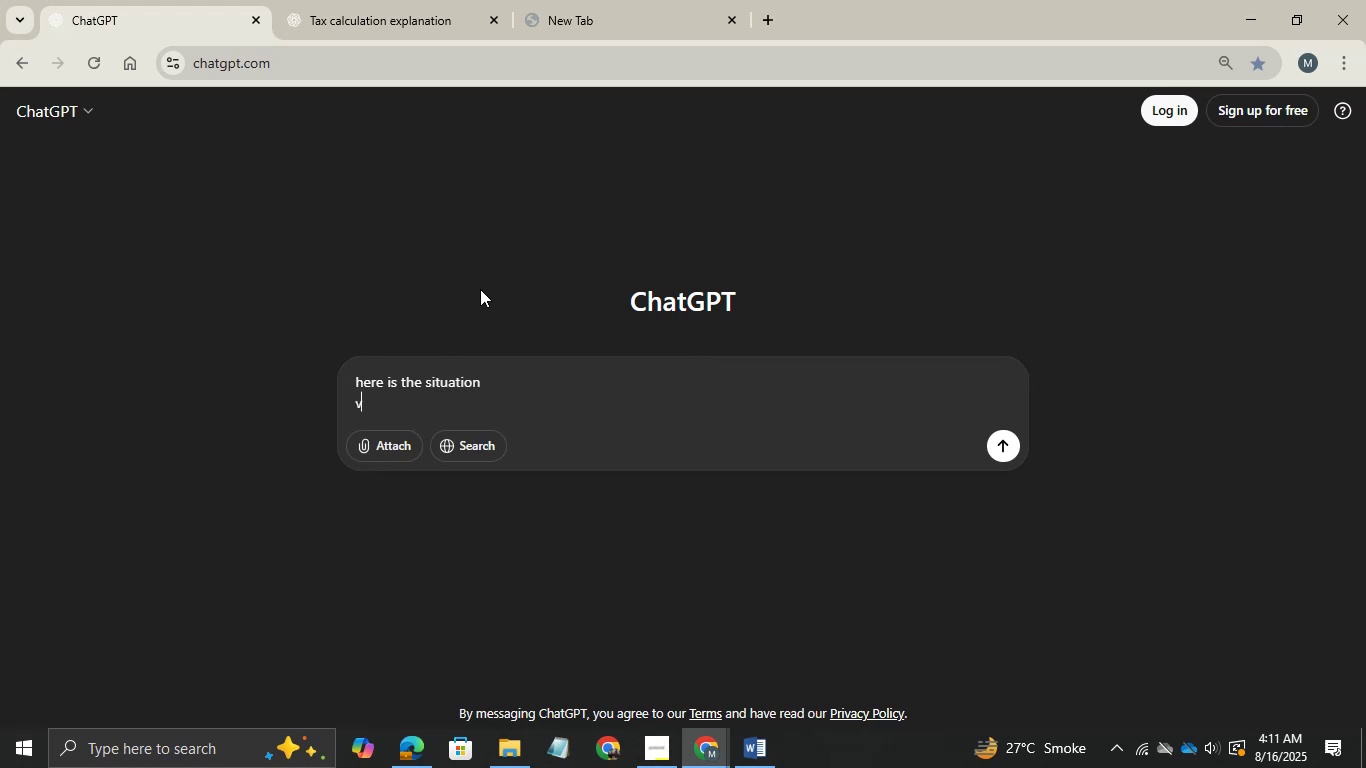 
key(V)
 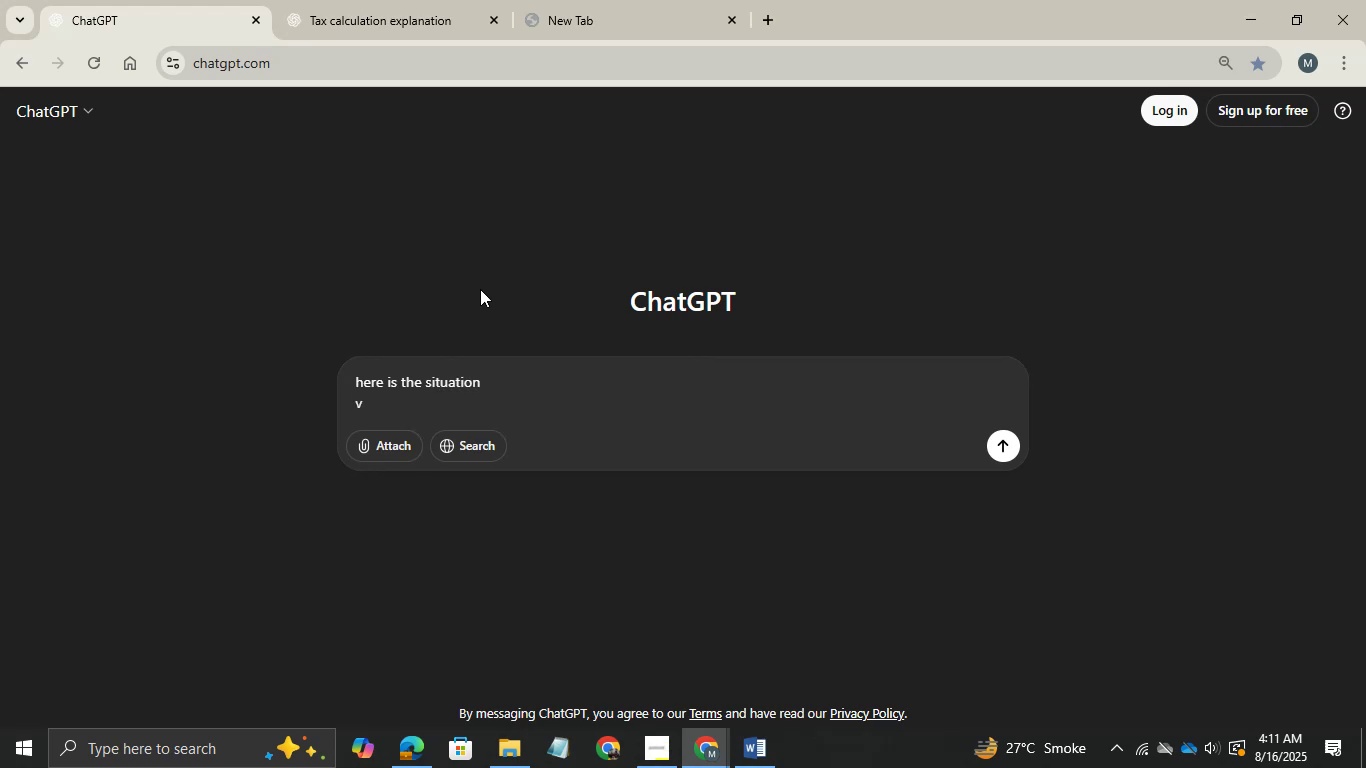 
key(Backspace)
 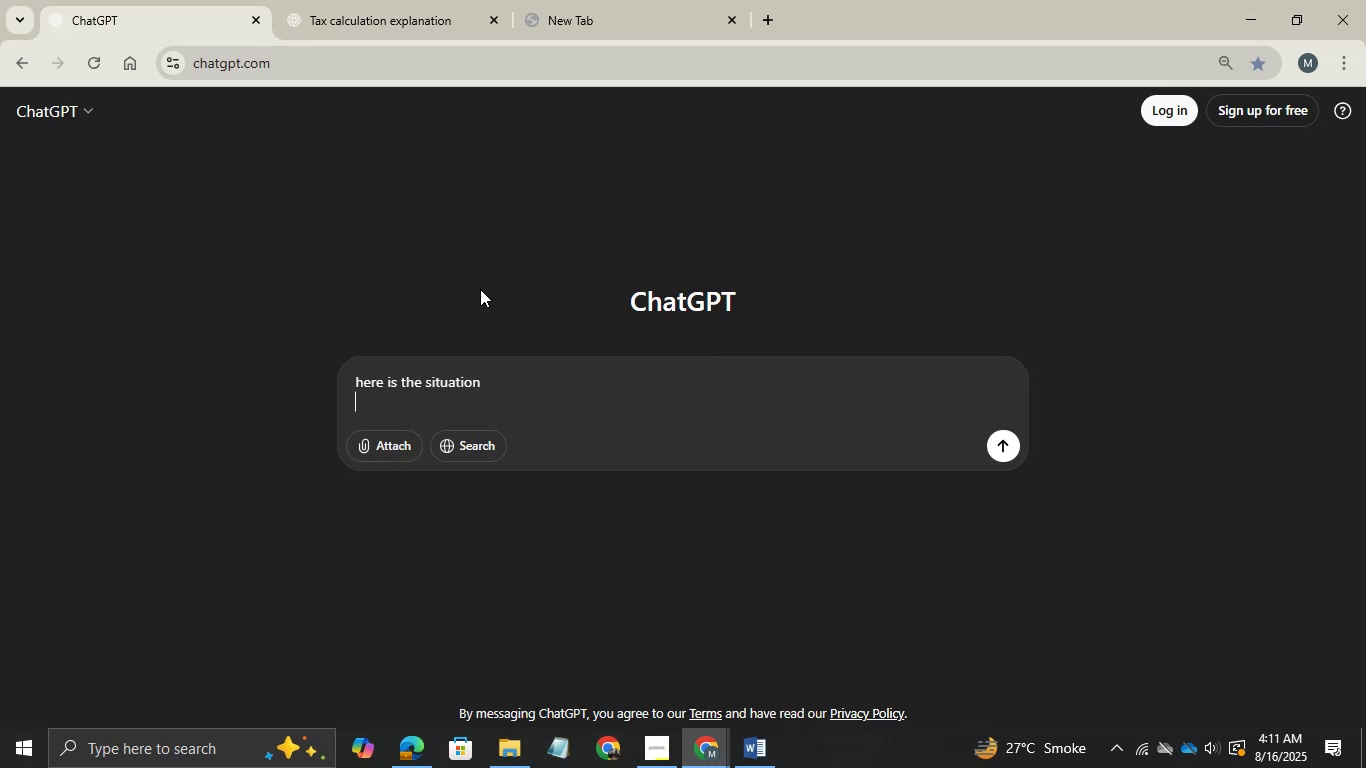 
key(Control+ControlLeft)
 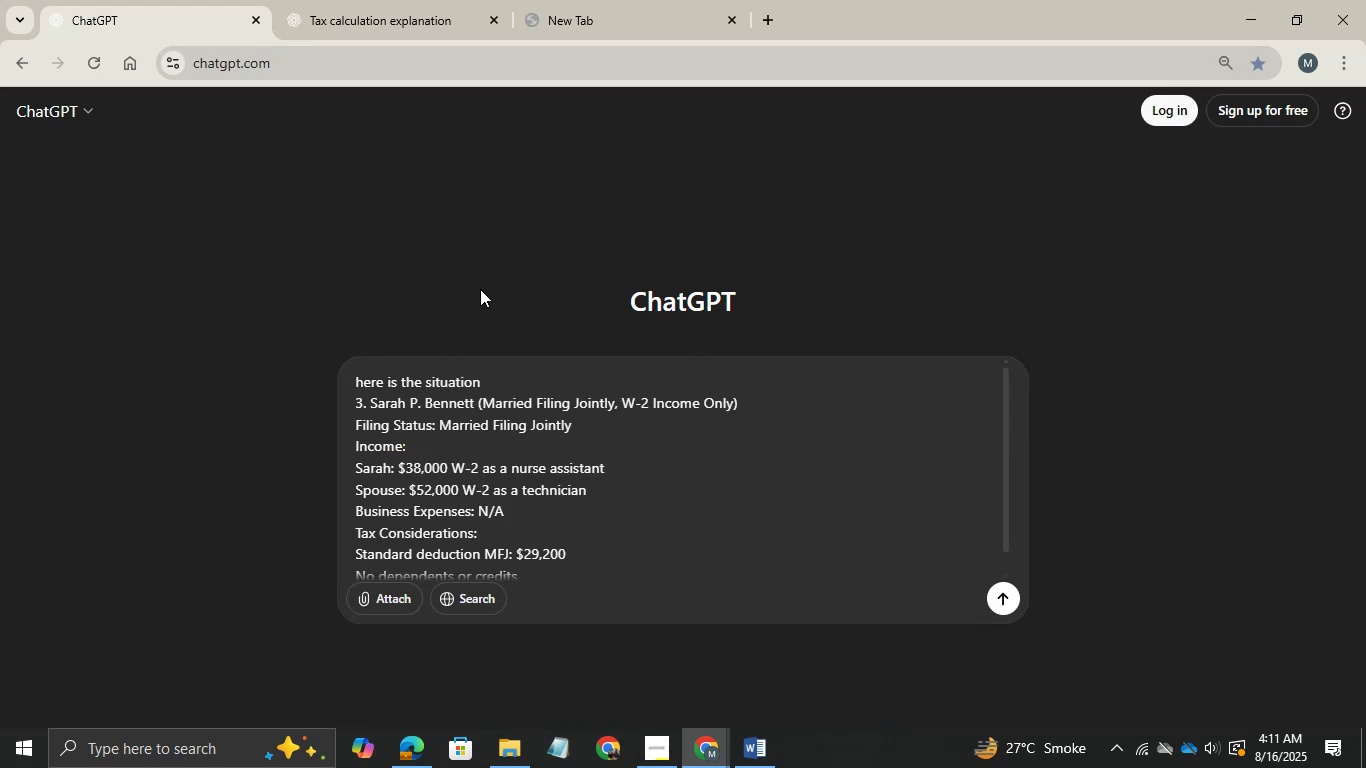 
key(Control+V)
 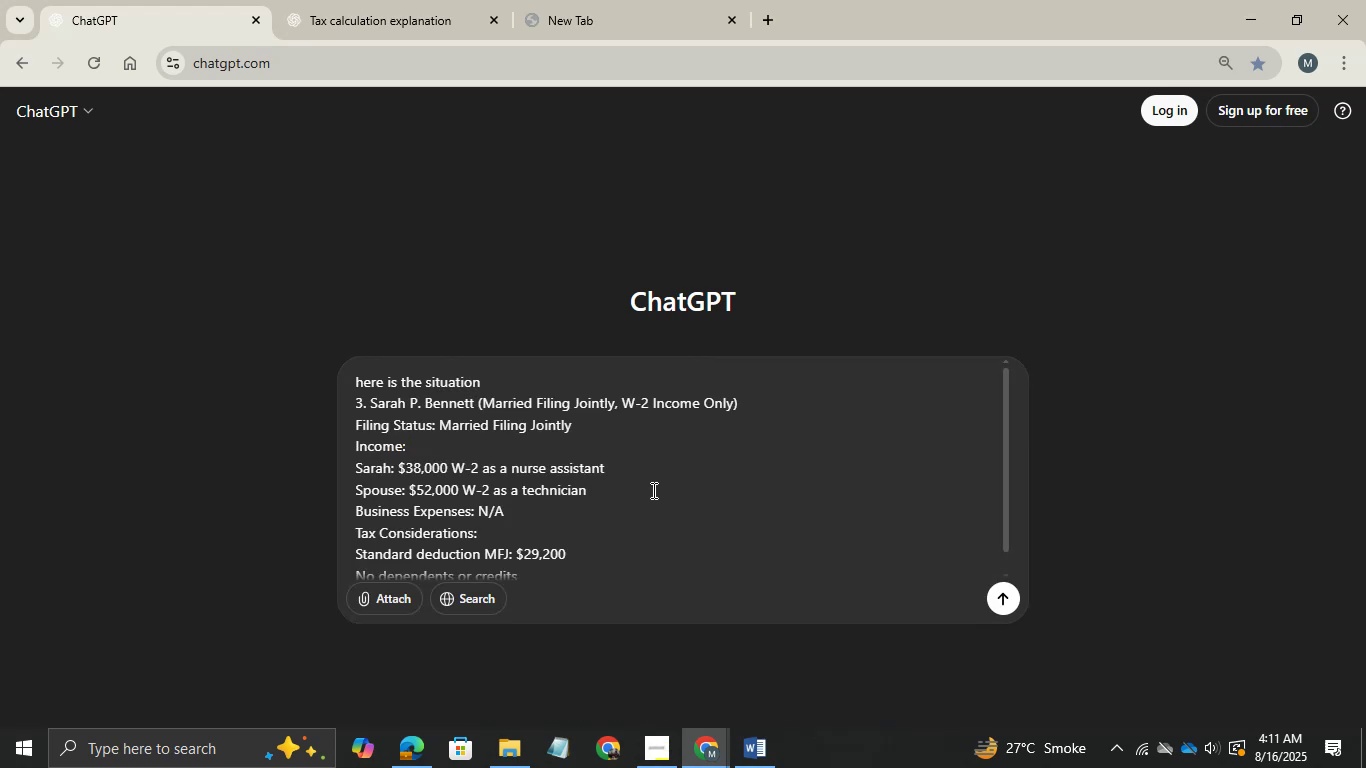 
scroll: coordinate [652, 490], scroll_direction: down, amount: 4.0
 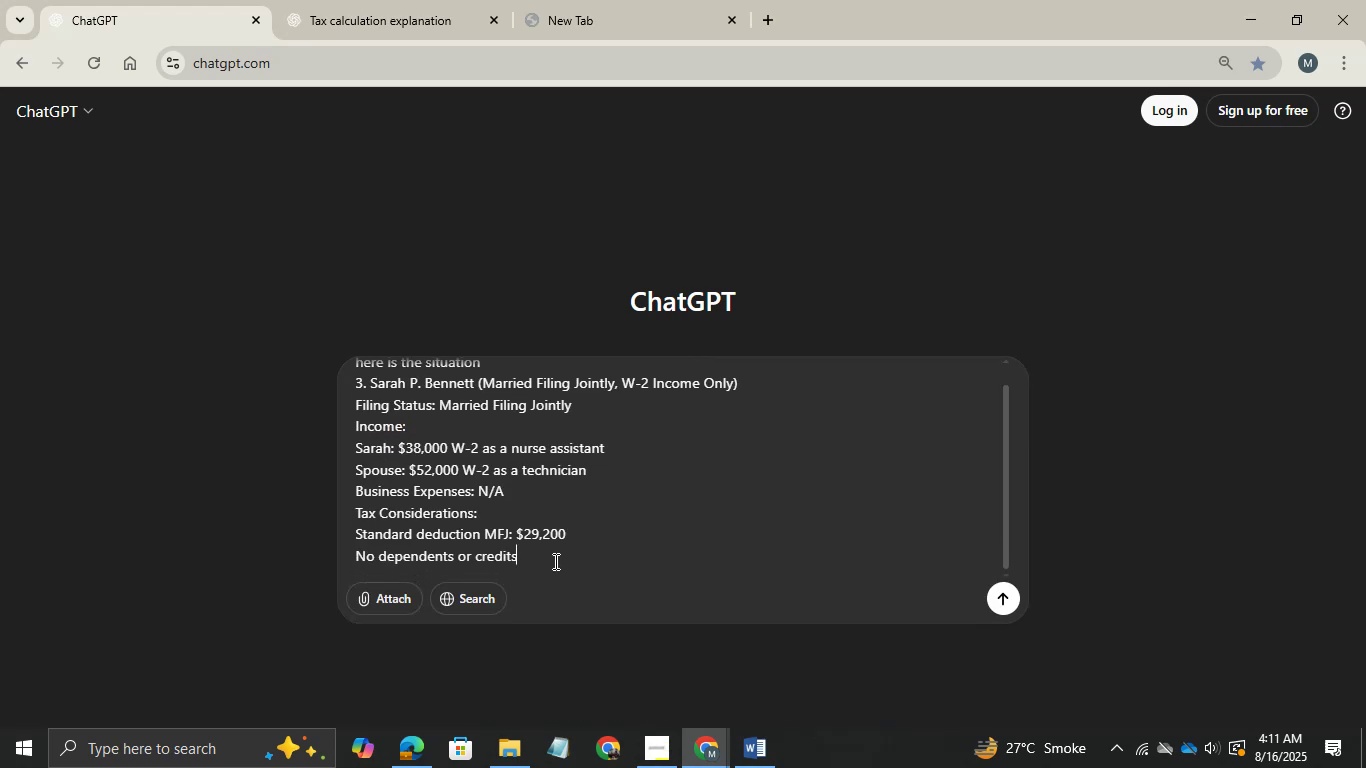 
left_click([554, 561])
 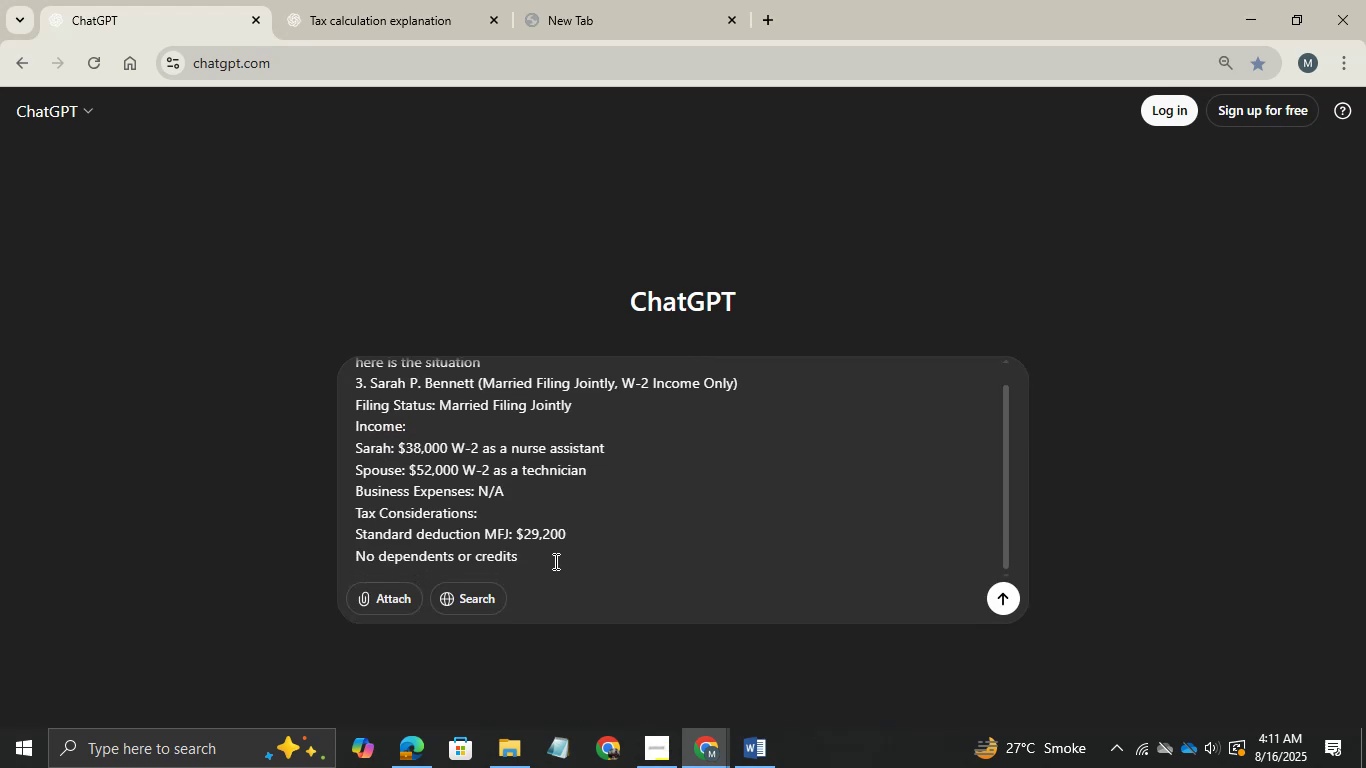 
key(Shift+ShiftRight)
 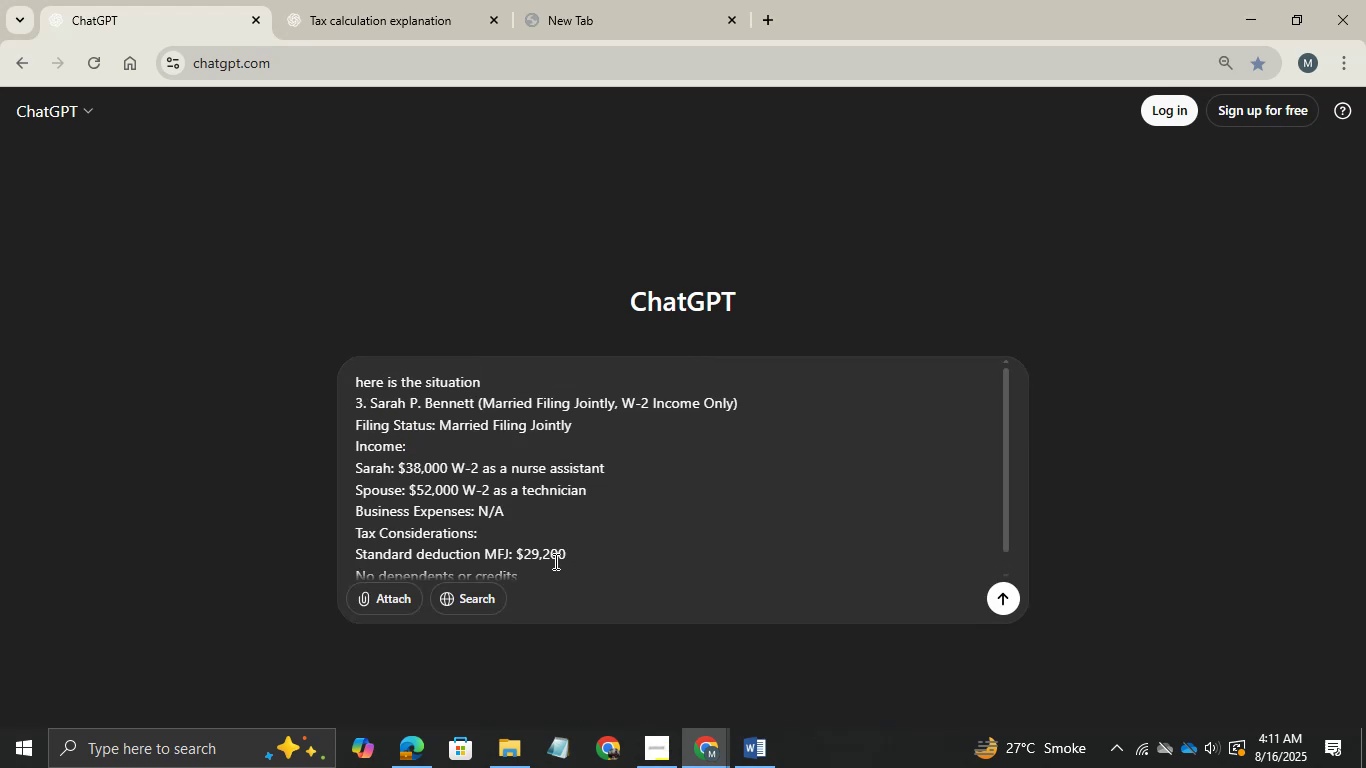 
key(Shift+Enter)
 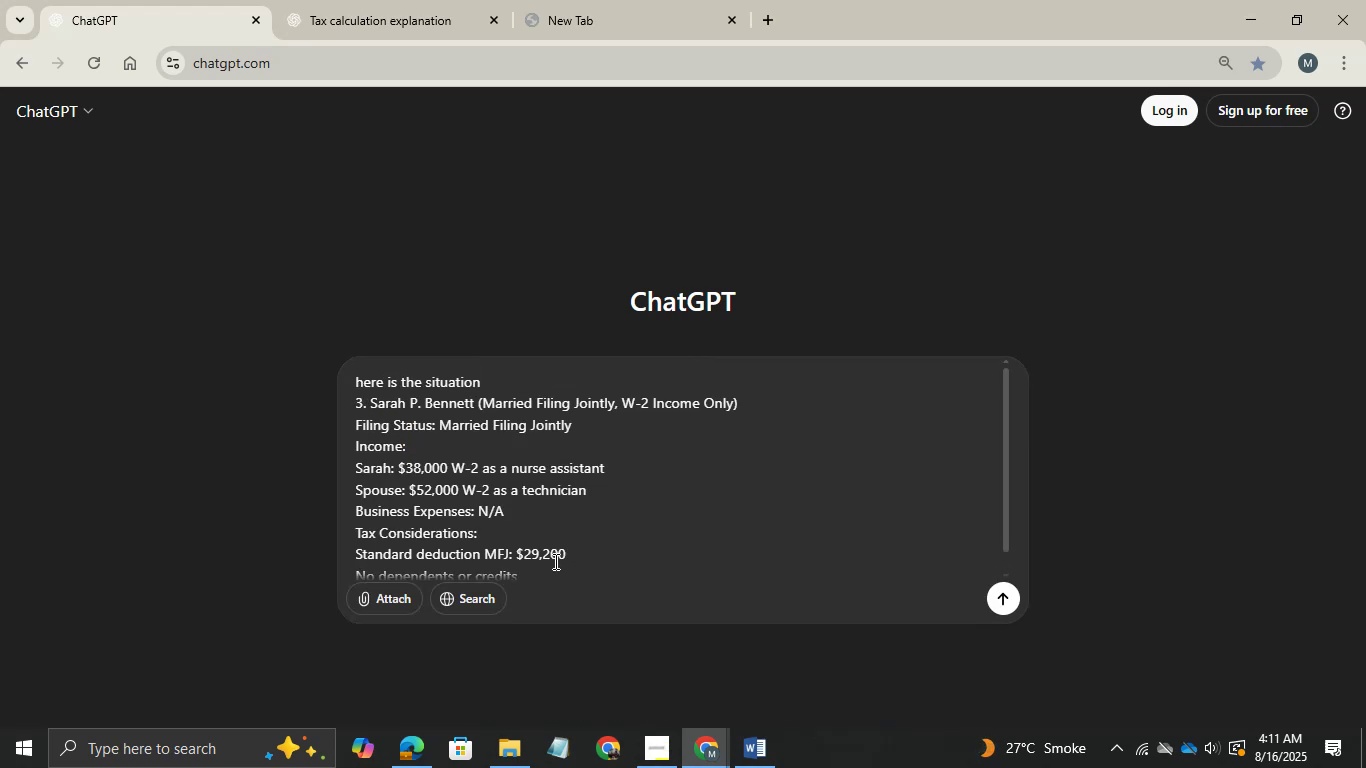 
scroll: coordinate [554, 561], scroll_direction: down, amount: 6.0
 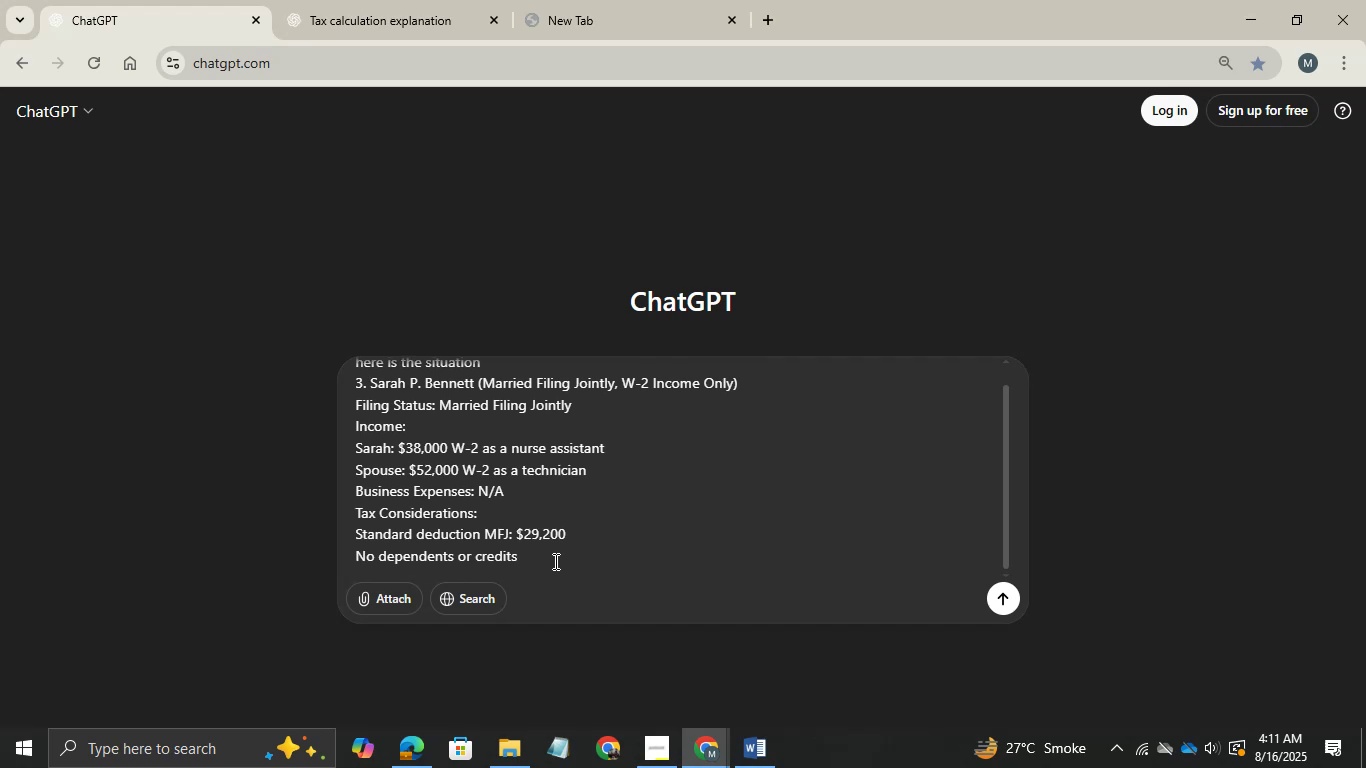 
left_click([554, 561])
 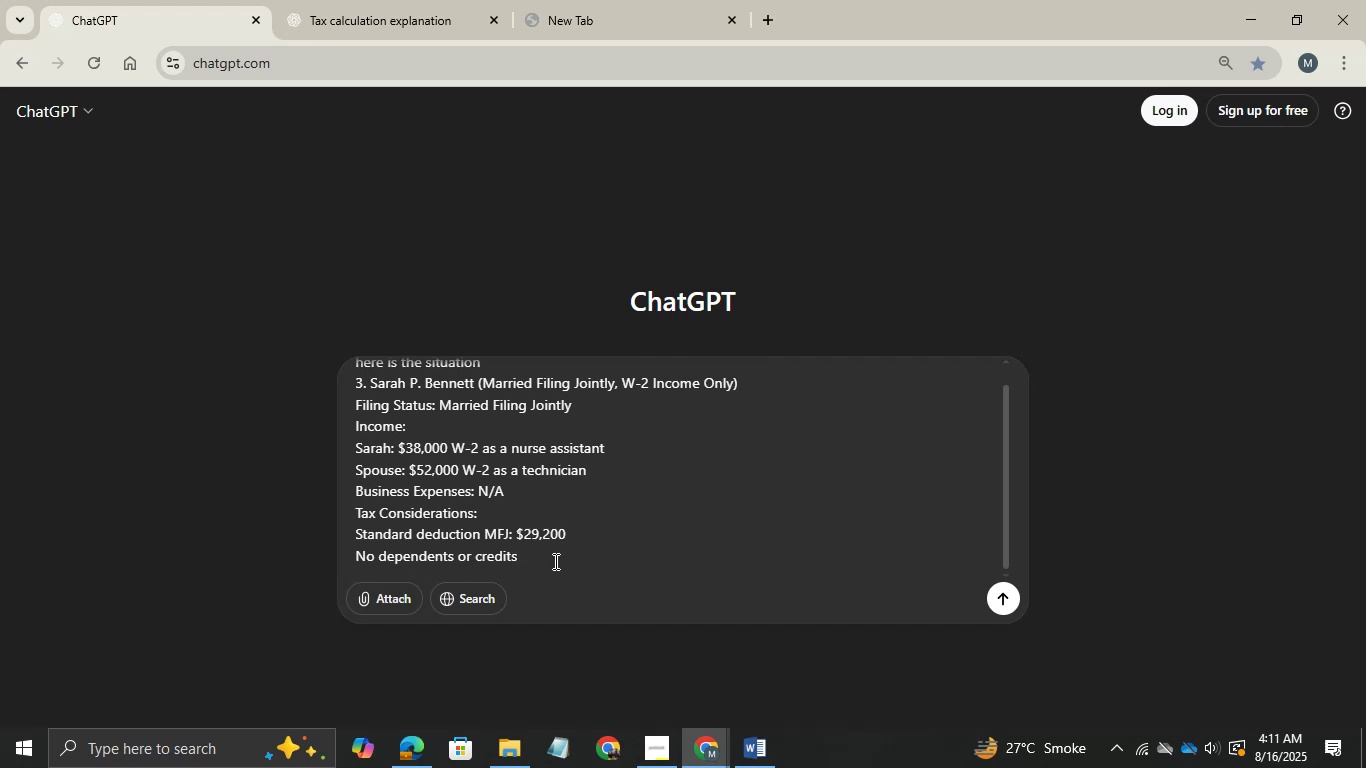 
key(Shift+ShiftRight)
 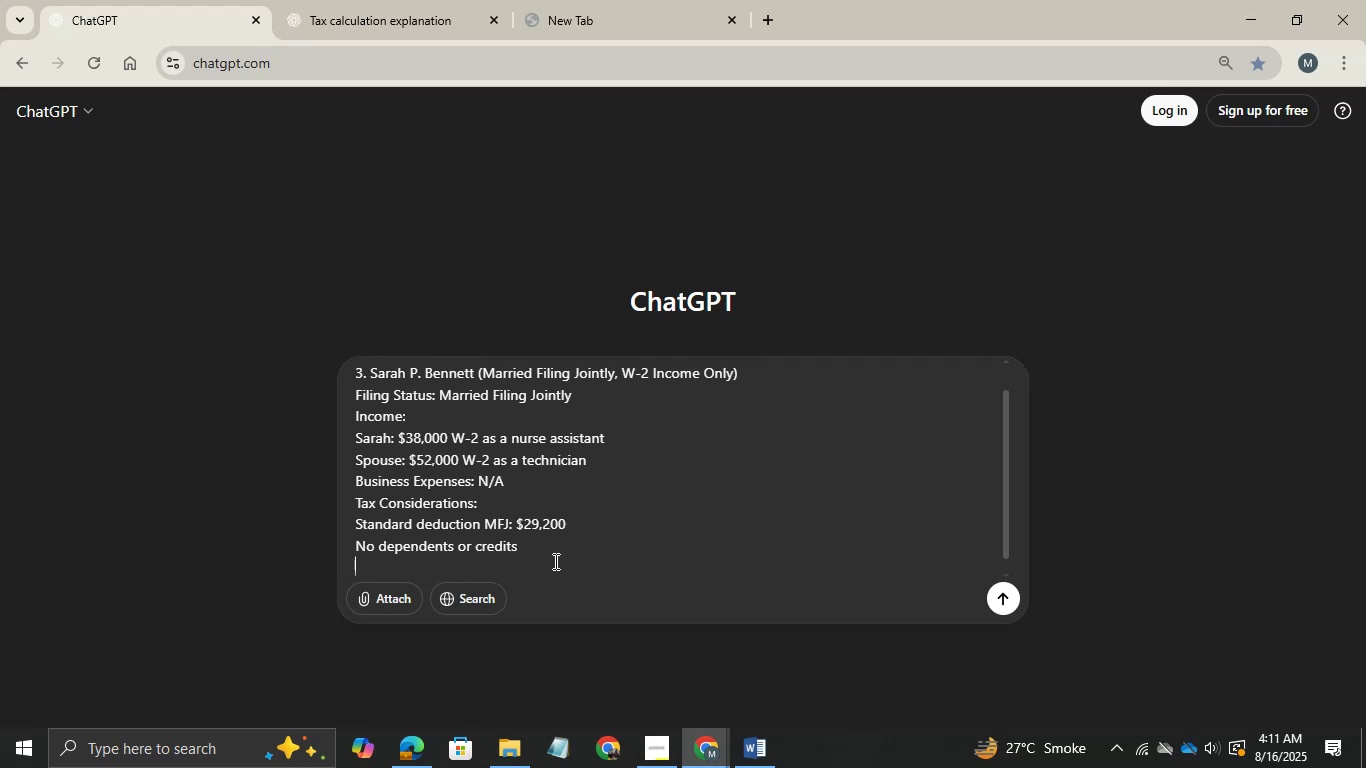 
key(Shift+Enter)
 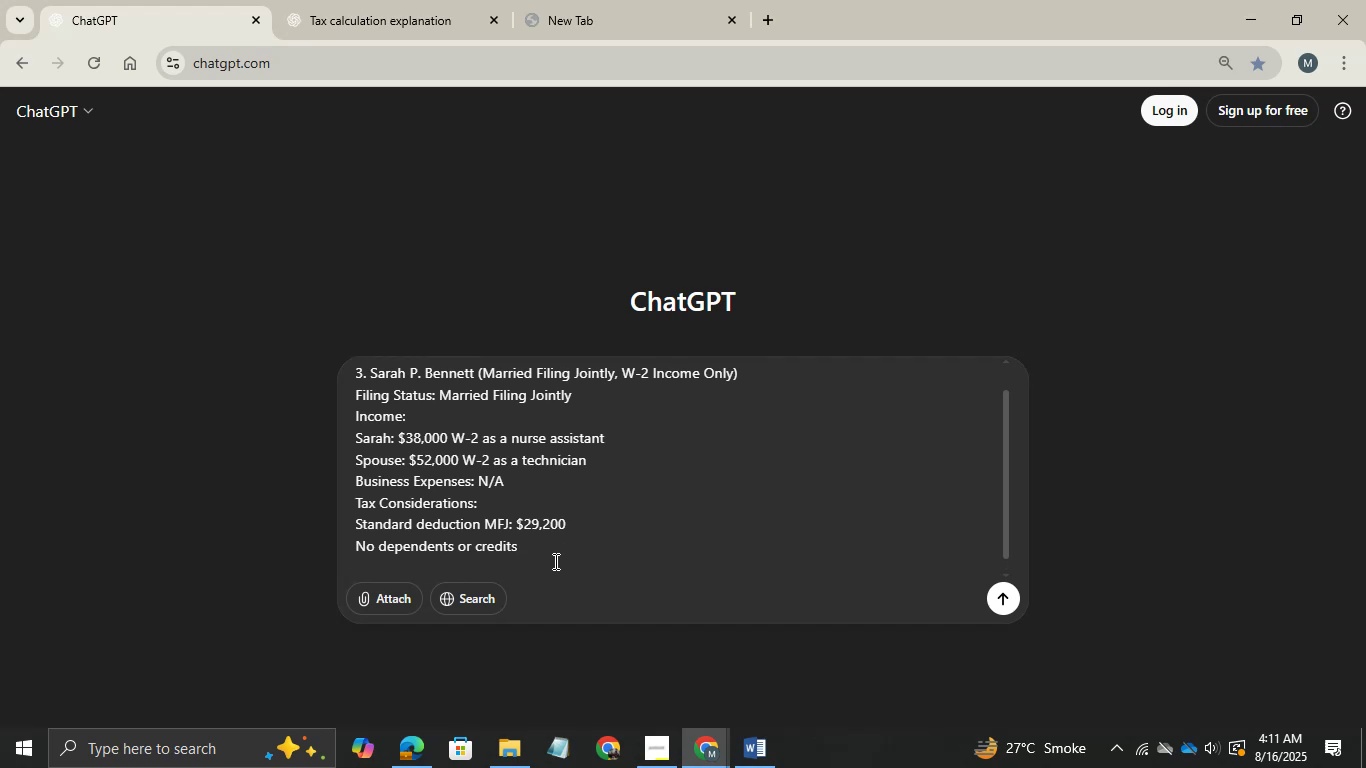 
type(provide me )
 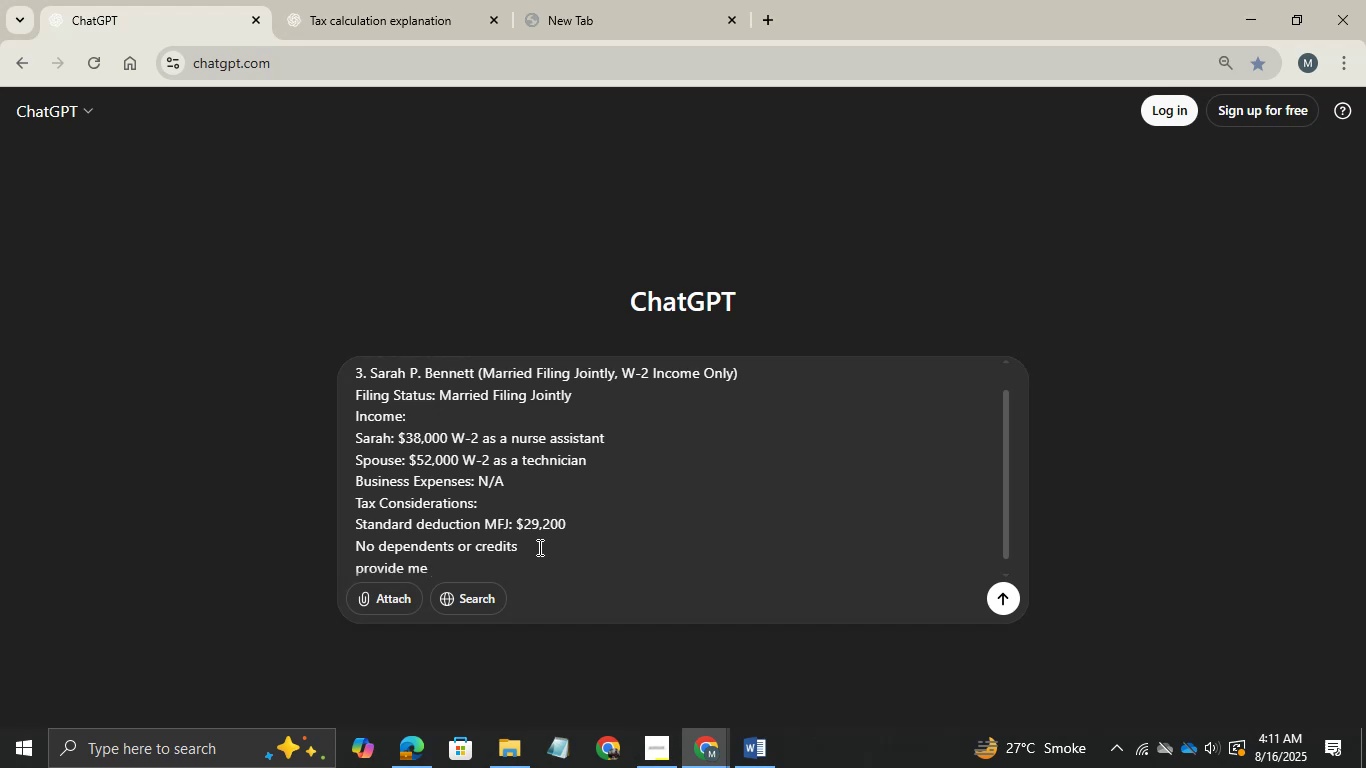 
wait(7.83)
 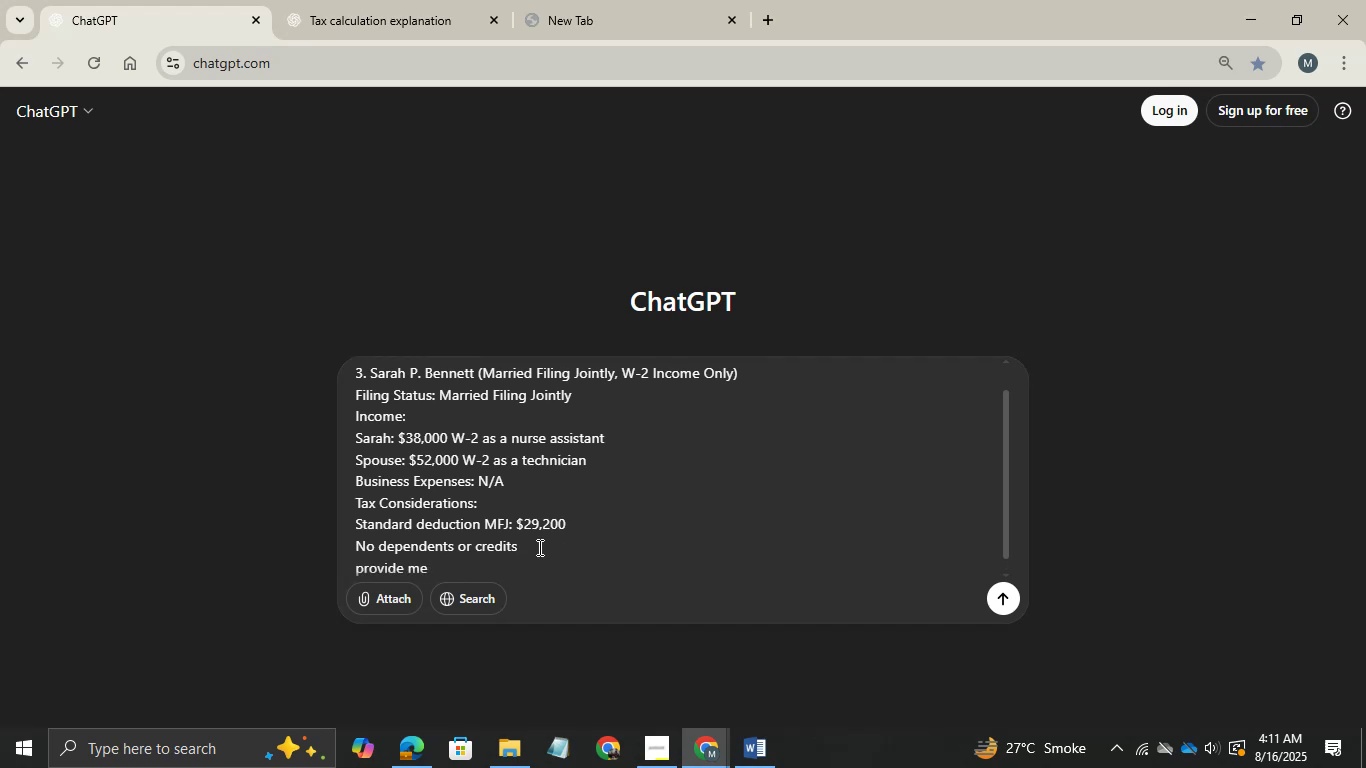 
type(Federa;)
key(Backspace)
type(l )
 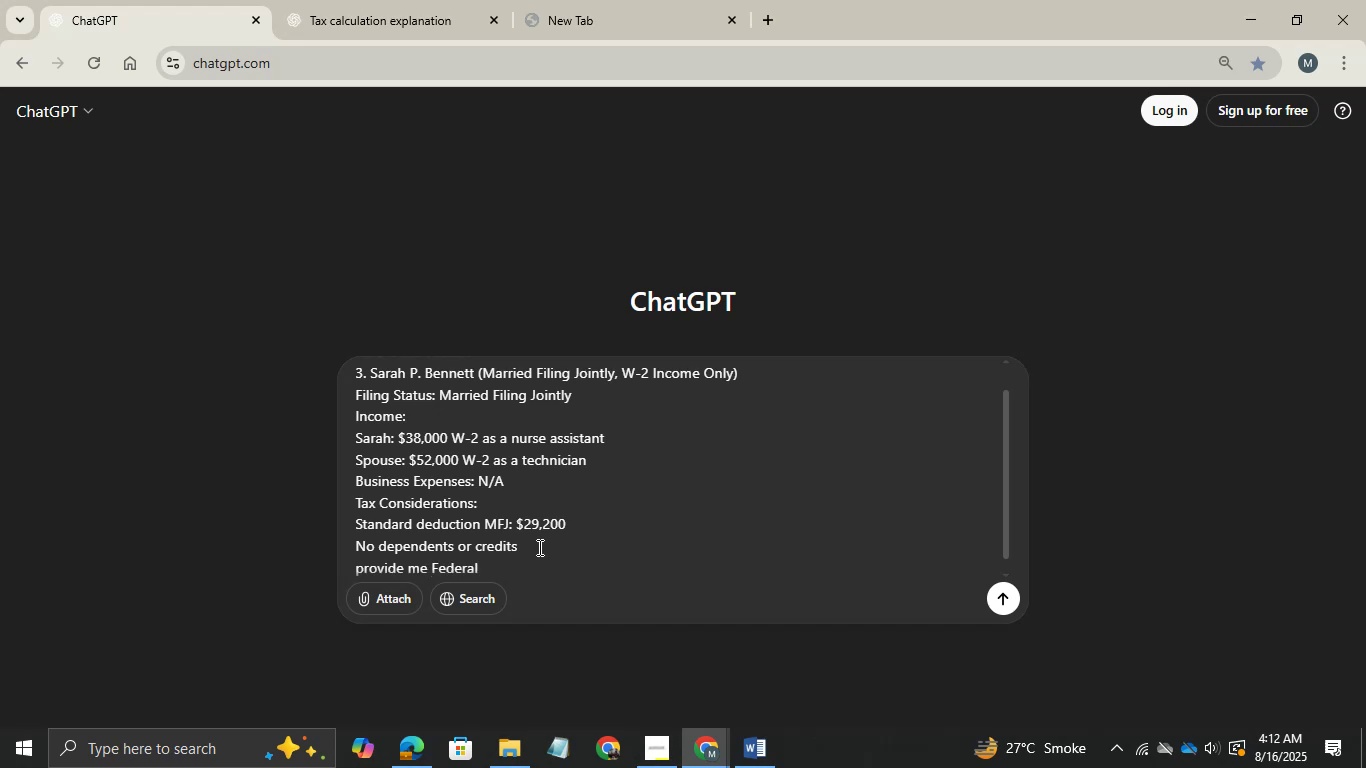 
key(Alt+AltLeft)
 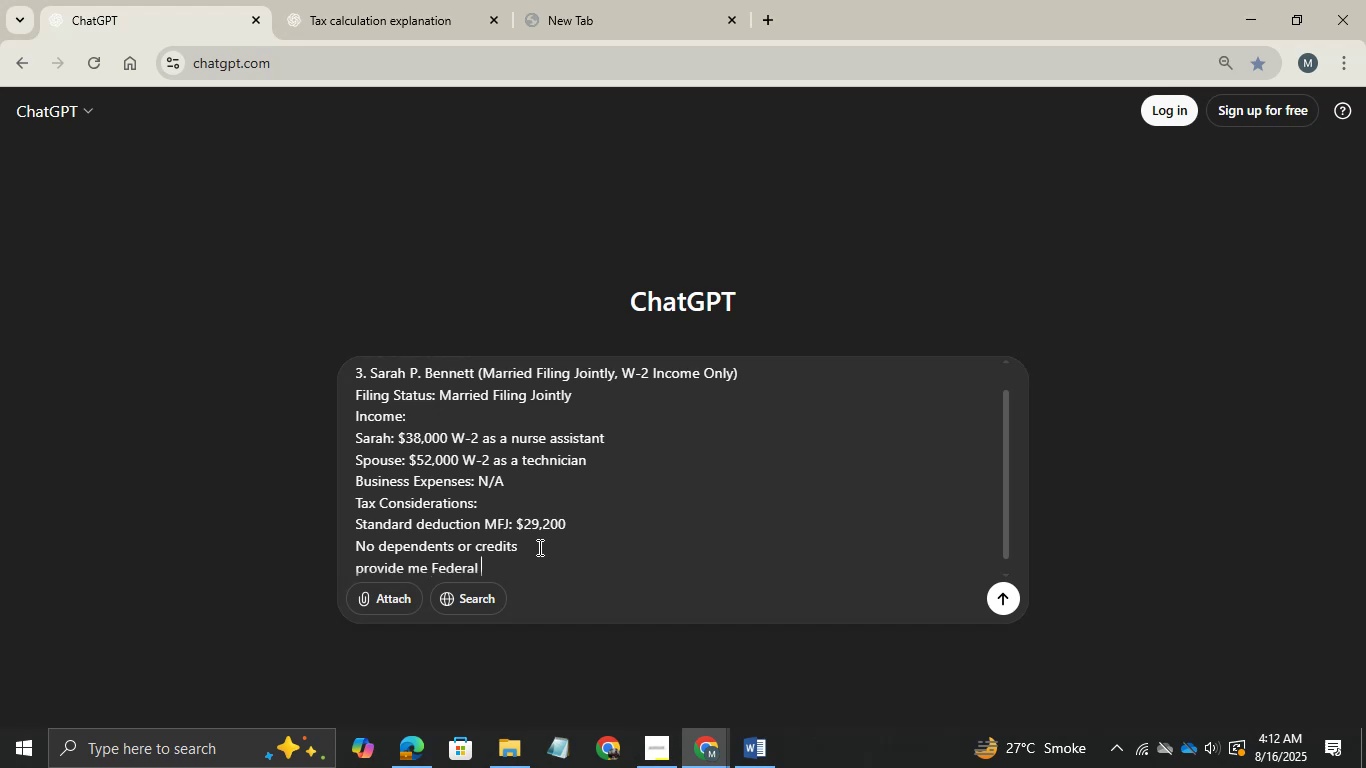 
key(Alt+Tab)
 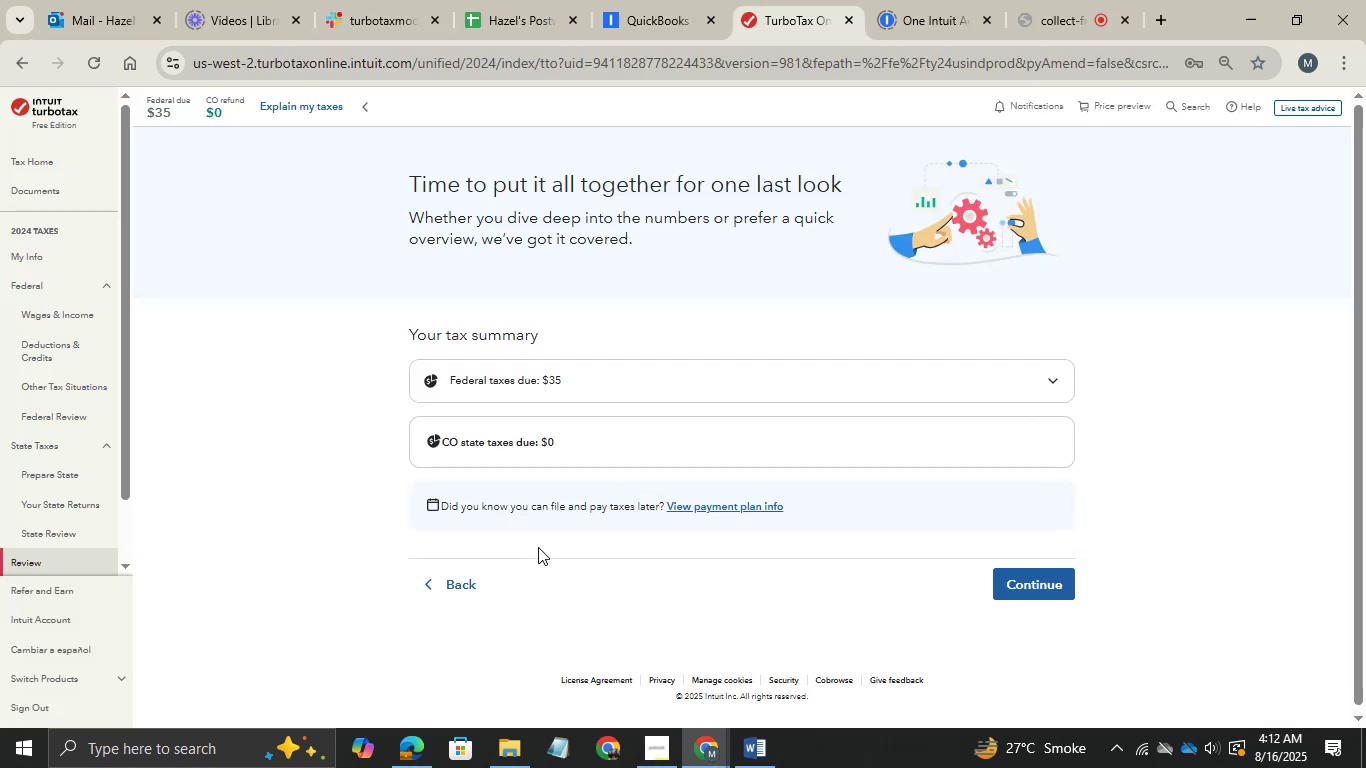 
key(Alt+AltLeft)
 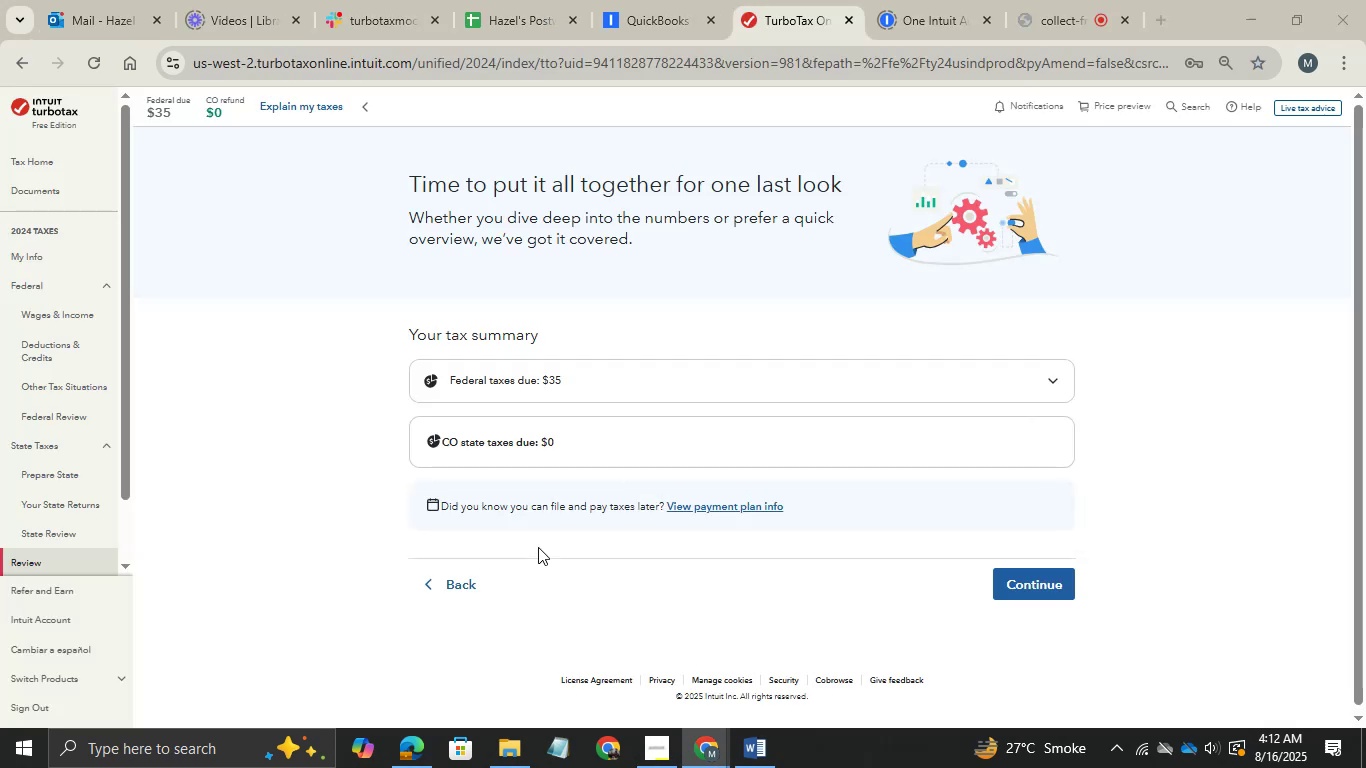 
key(Tab)
type(due and )
 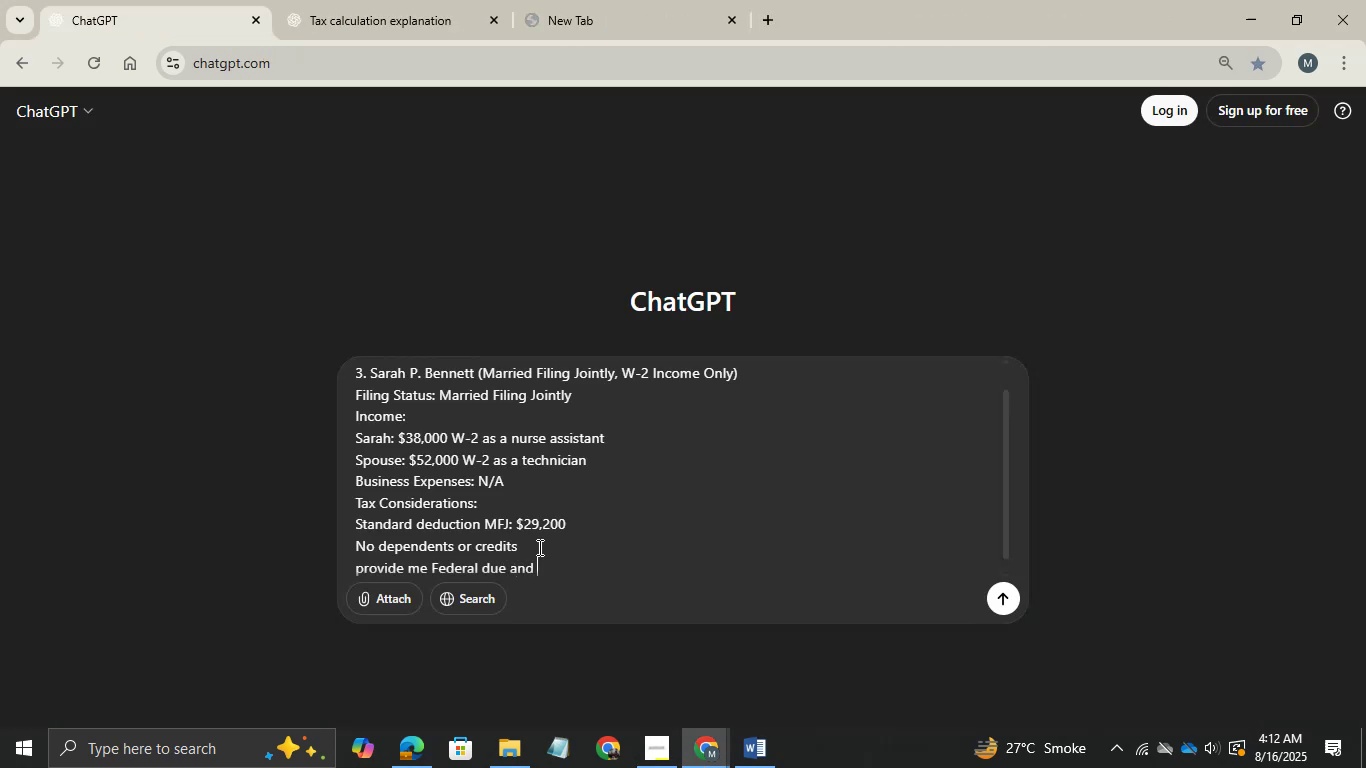 
hold_key(key=AltLeft, duration=0.51)
 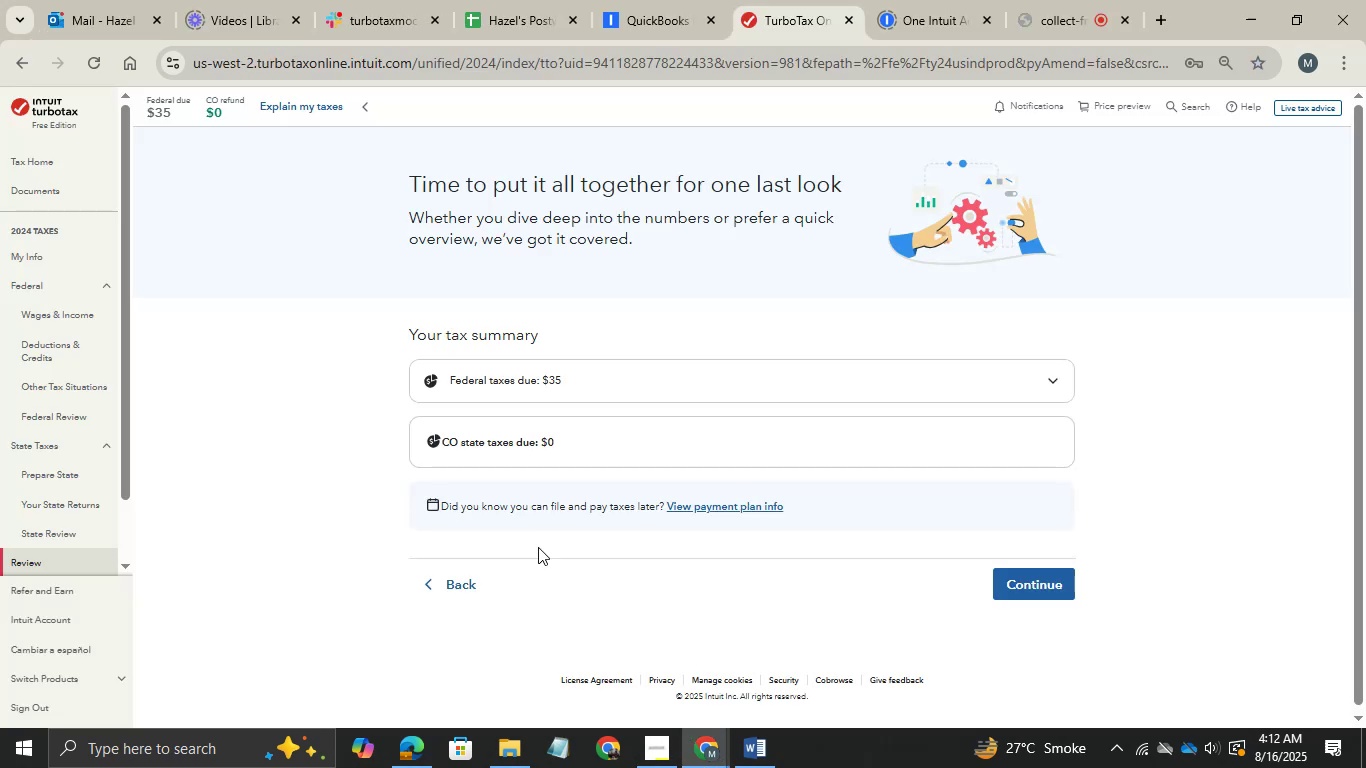 
hold_key(key=Tab, duration=0.4)
 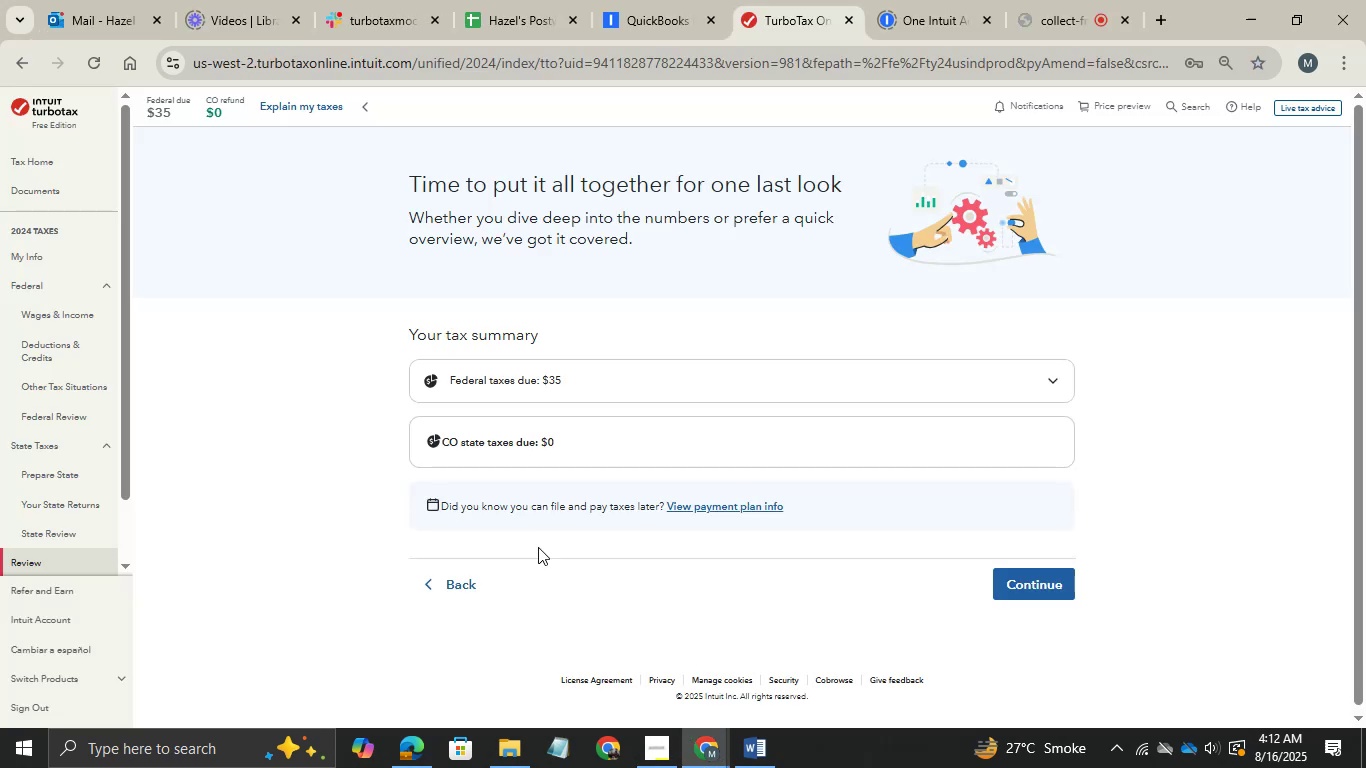 
key(Alt+AltLeft)
 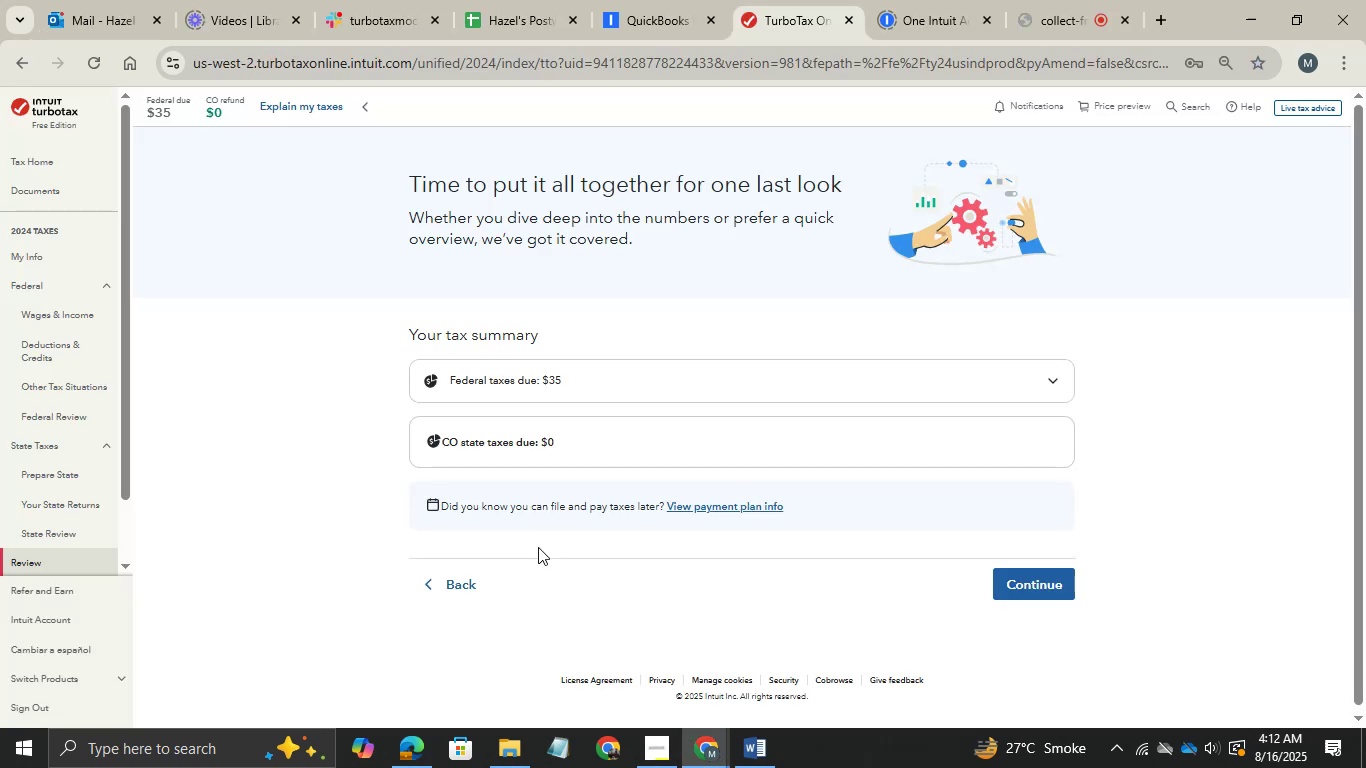 
key(Tab)
type(Co due agaist this )
key(Backspace)
key(Backspace)
key(Backspace)
key(Backspace)
key(Backspace)
key(Backspace)
key(Backspace)
key(Backspace)
type(nsty )
key(Backspace)
key(Backspace)
type( this i am trying to prepare tax tr)
key(Backspace)
key(Backspace)
type(return and nee)
key(Backspace)
key(Backspace)
key(Backspace)
key(Backspace)
key(Backspace)
key(Backspace)
key(Backspace)
type(at turbo tax and need to compare taxes with my tax return )
 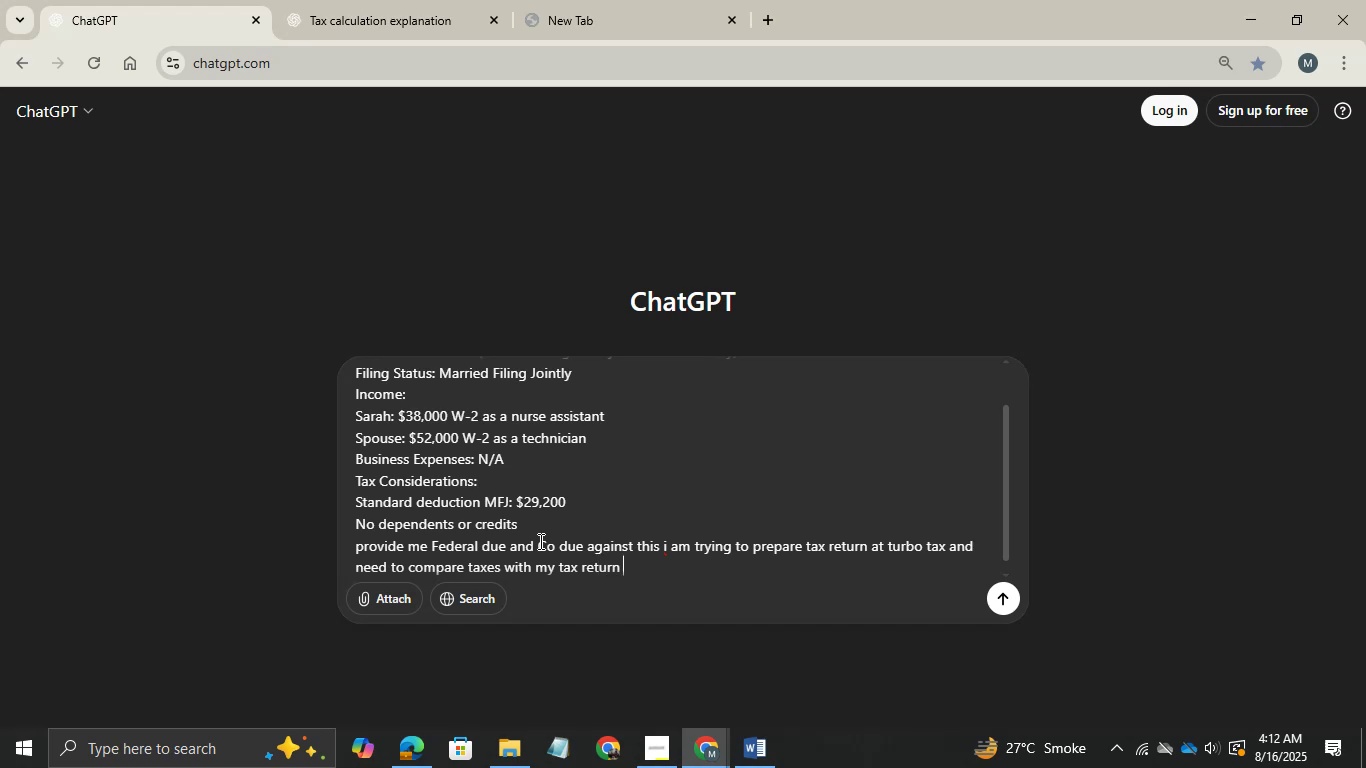 
key(Enter)
 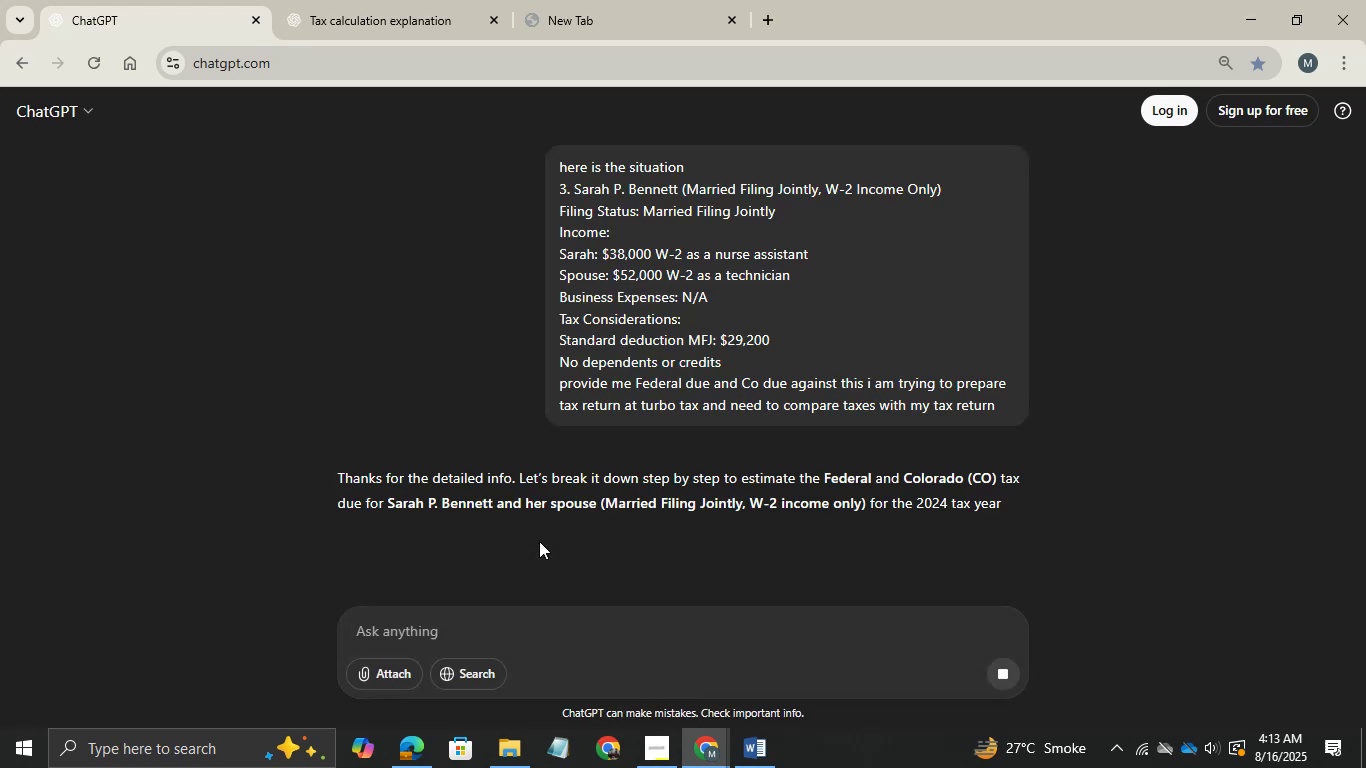 
scroll: coordinate [539, 541], scroll_direction: down, amount: 3.0
 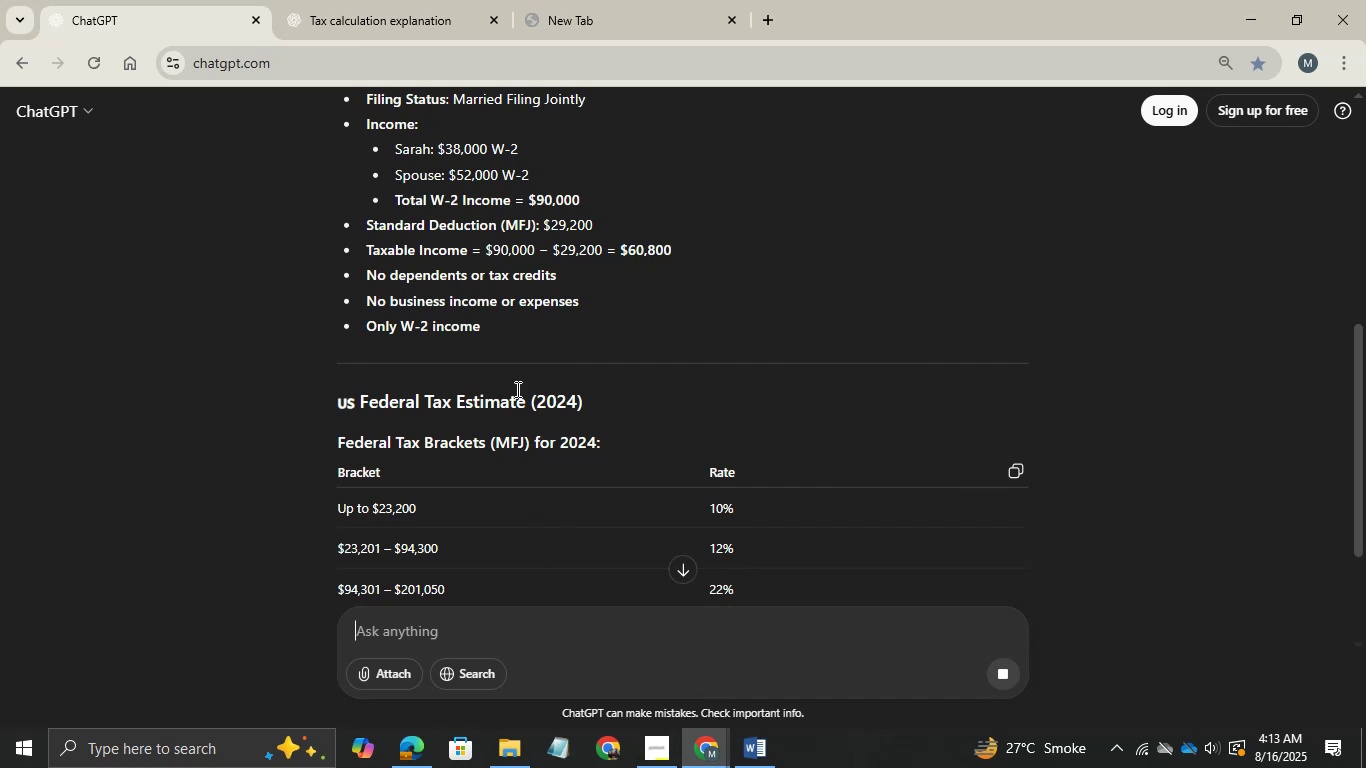 
left_click([516, 389])
 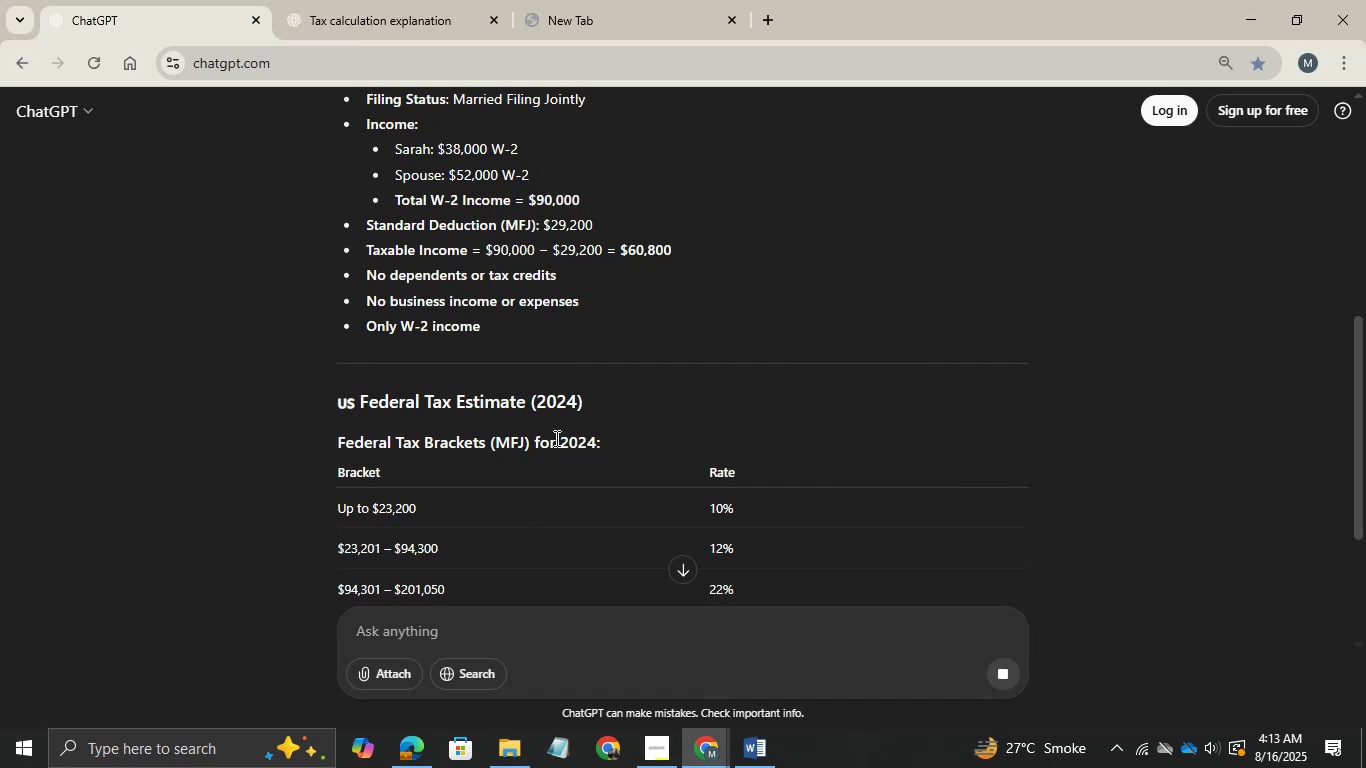 
scroll: coordinate [626, 479], scroll_direction: down, amount: 40.0
 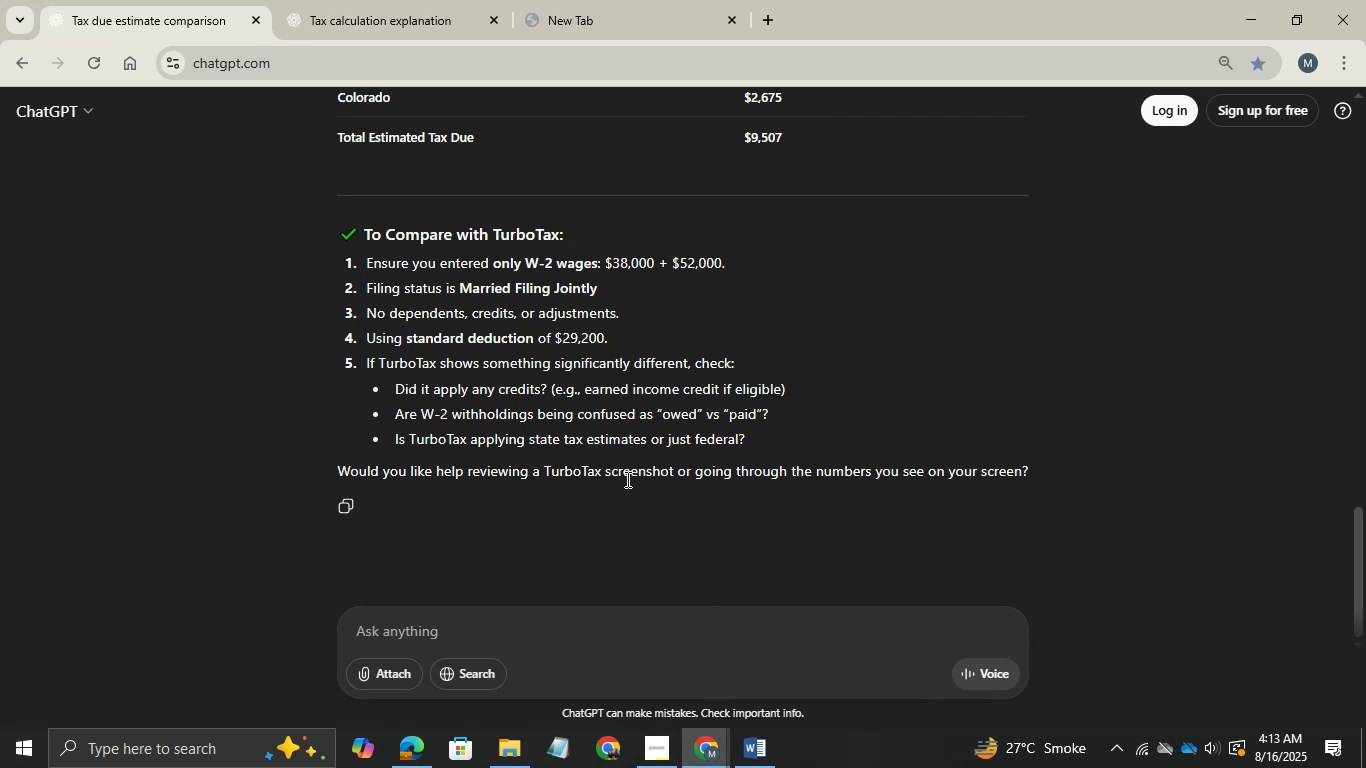 
wait(14.79)
 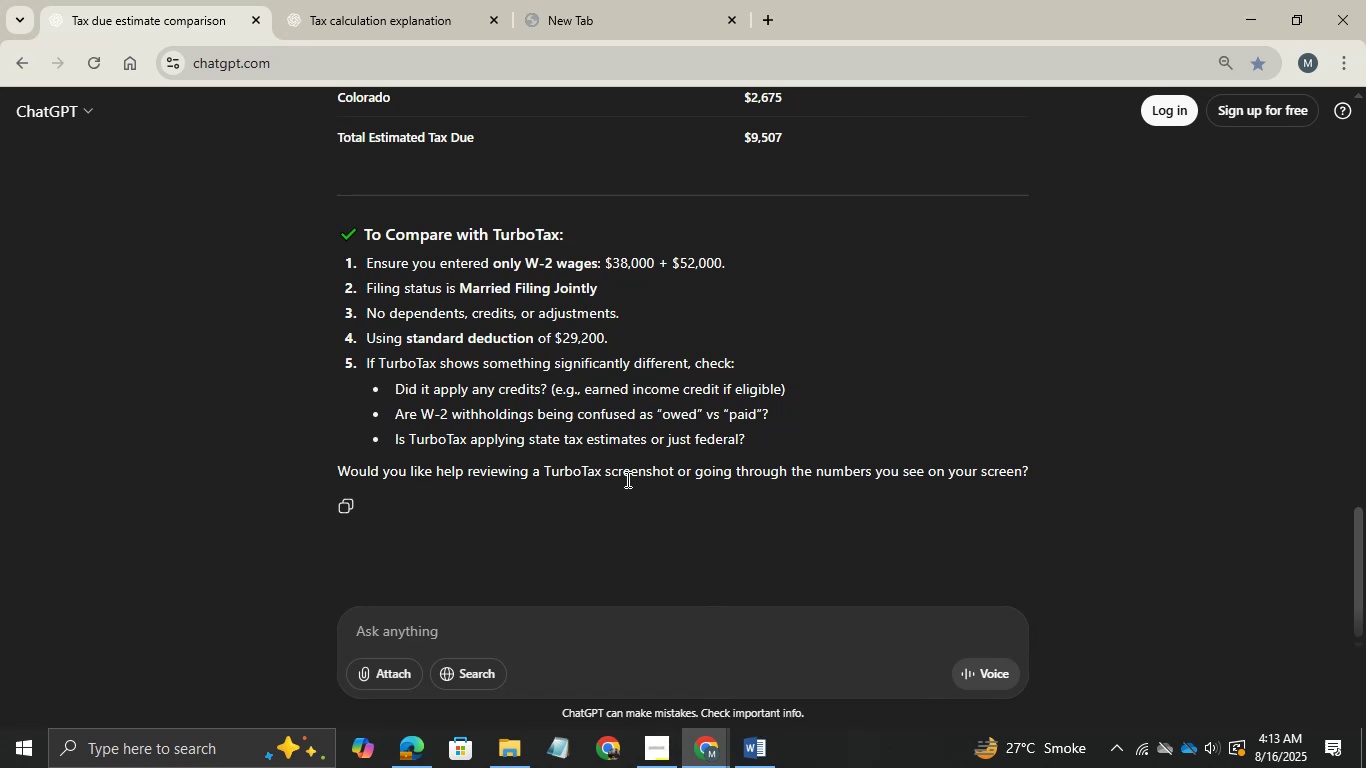 
scroll: coordinate [626, 479], scroll_direction: none, amount: 0.0
 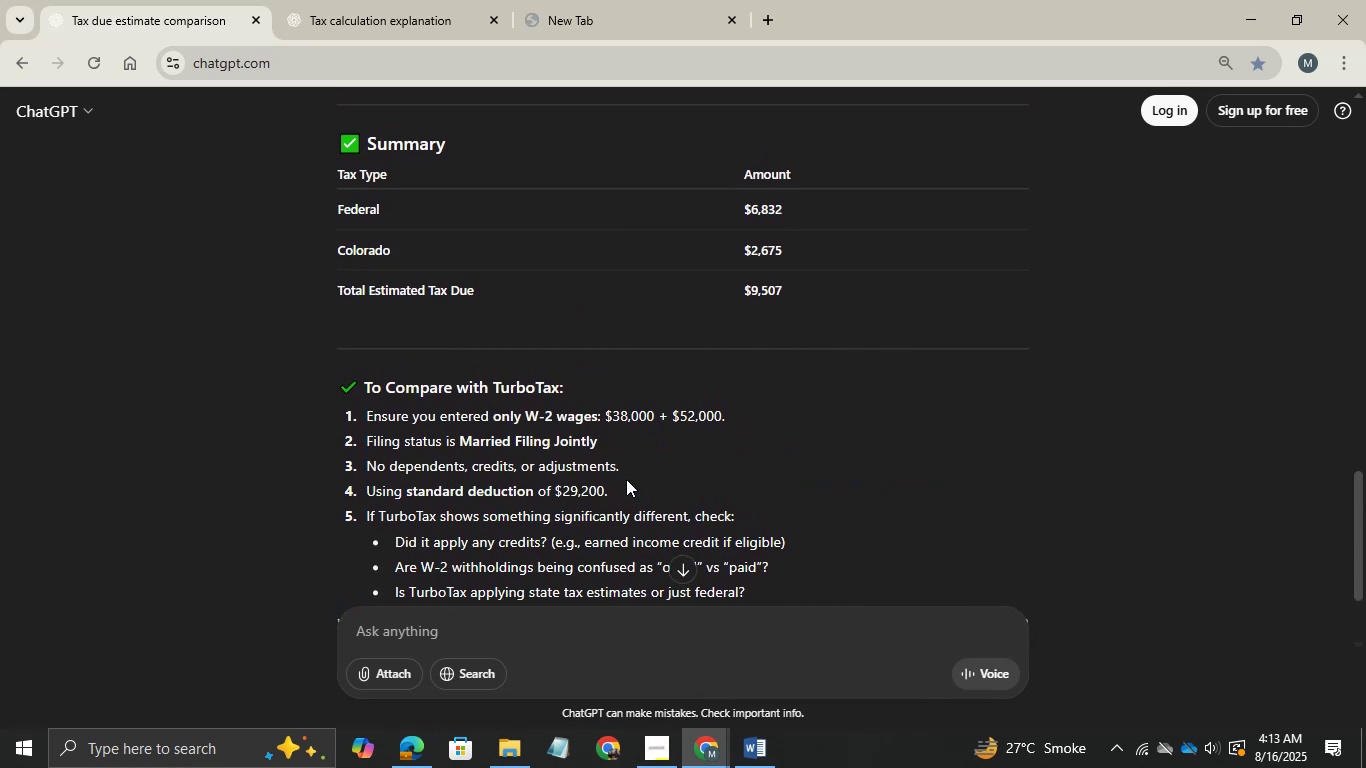 
scroll: coordinate [626, 479], scroll_direction: down, amount: 2.0
 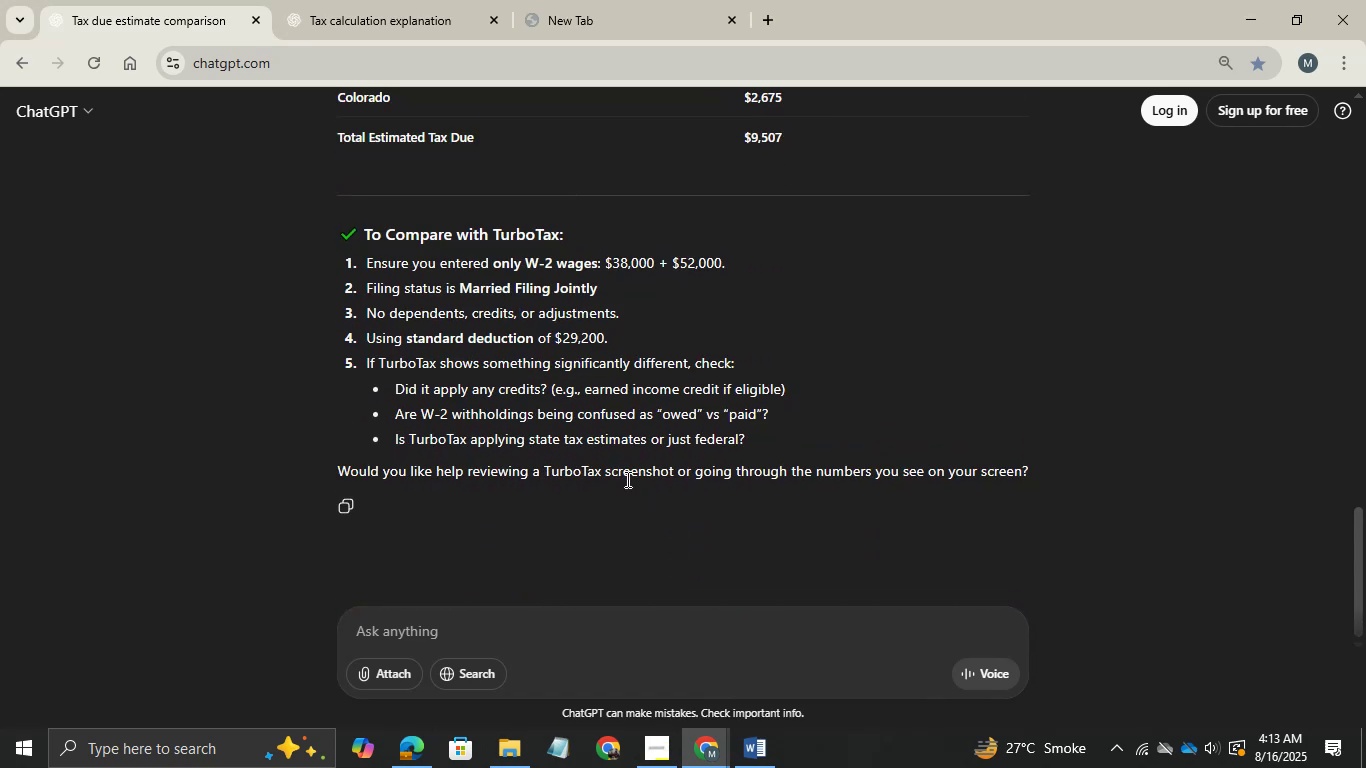 
wait(7.01)
 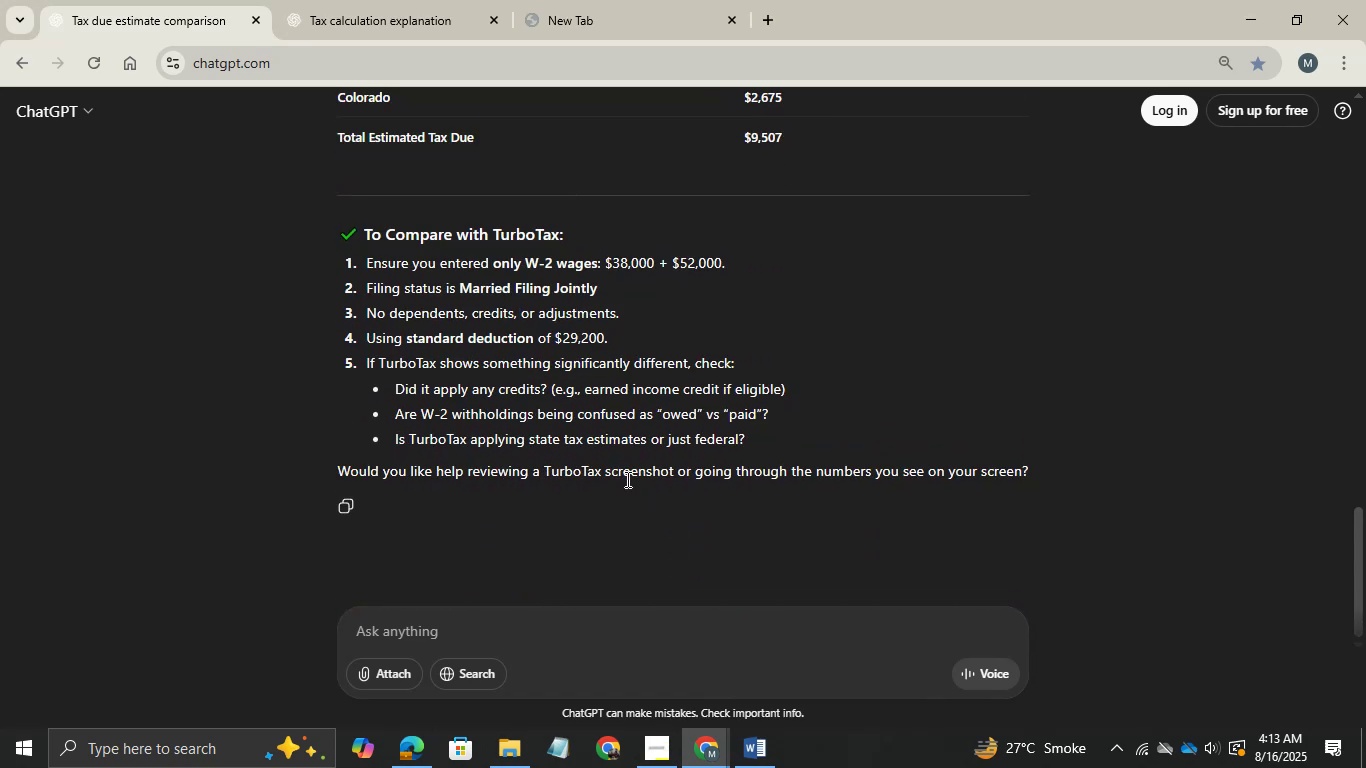 
left_click([462, 640])
 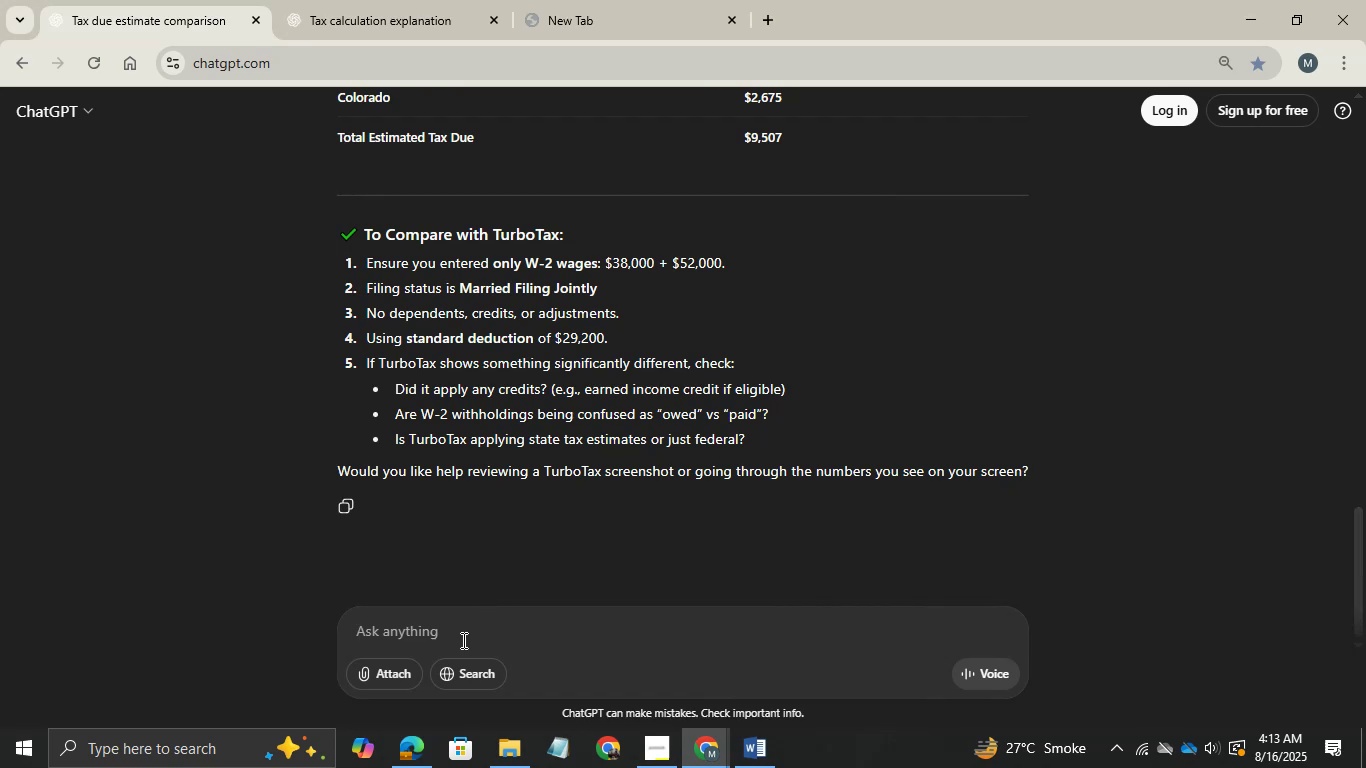 
type(hers)
key(Backspace)
type(a are my fighers )
key(Backspace)
key(Backspace)
key(Backspace)
key(Backspace)
key(Backspace)
key(Backspace)
type(ghers )
 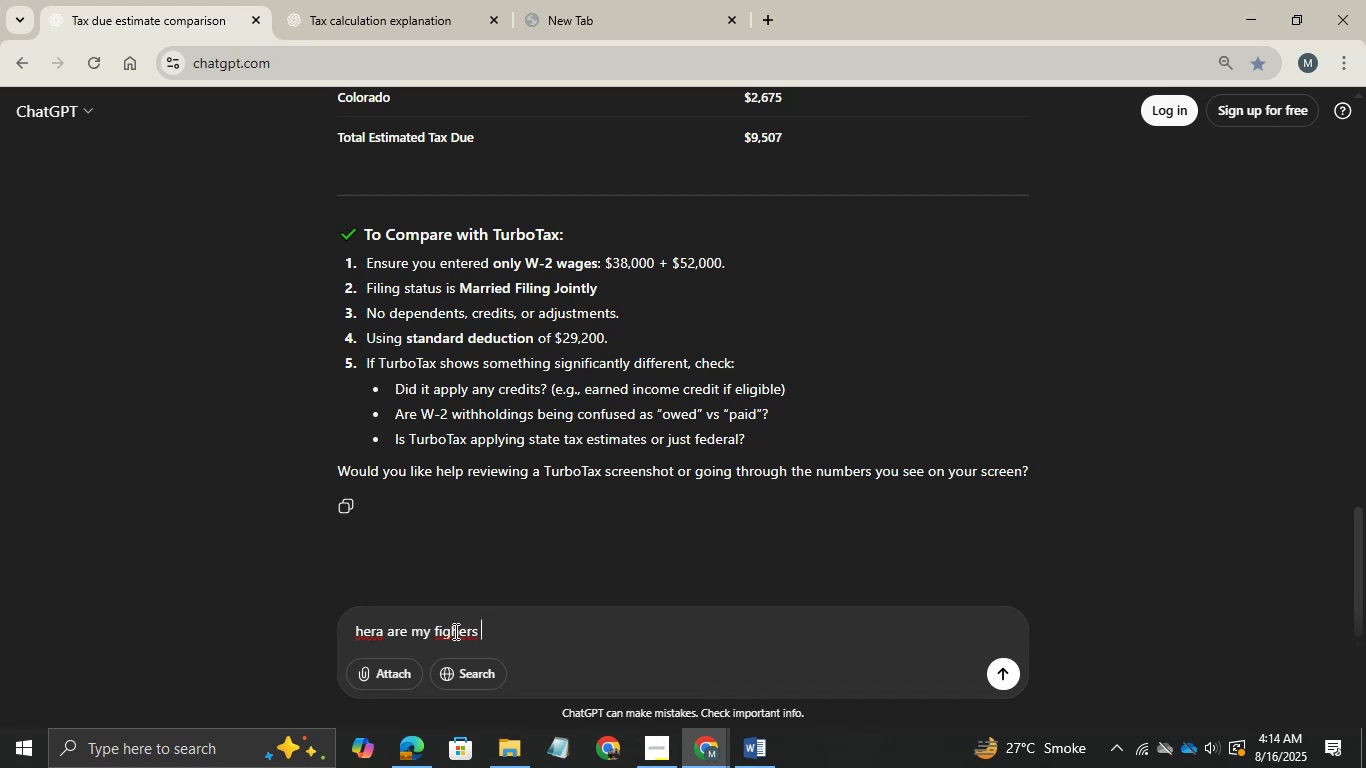 
right_click([454, 631])
 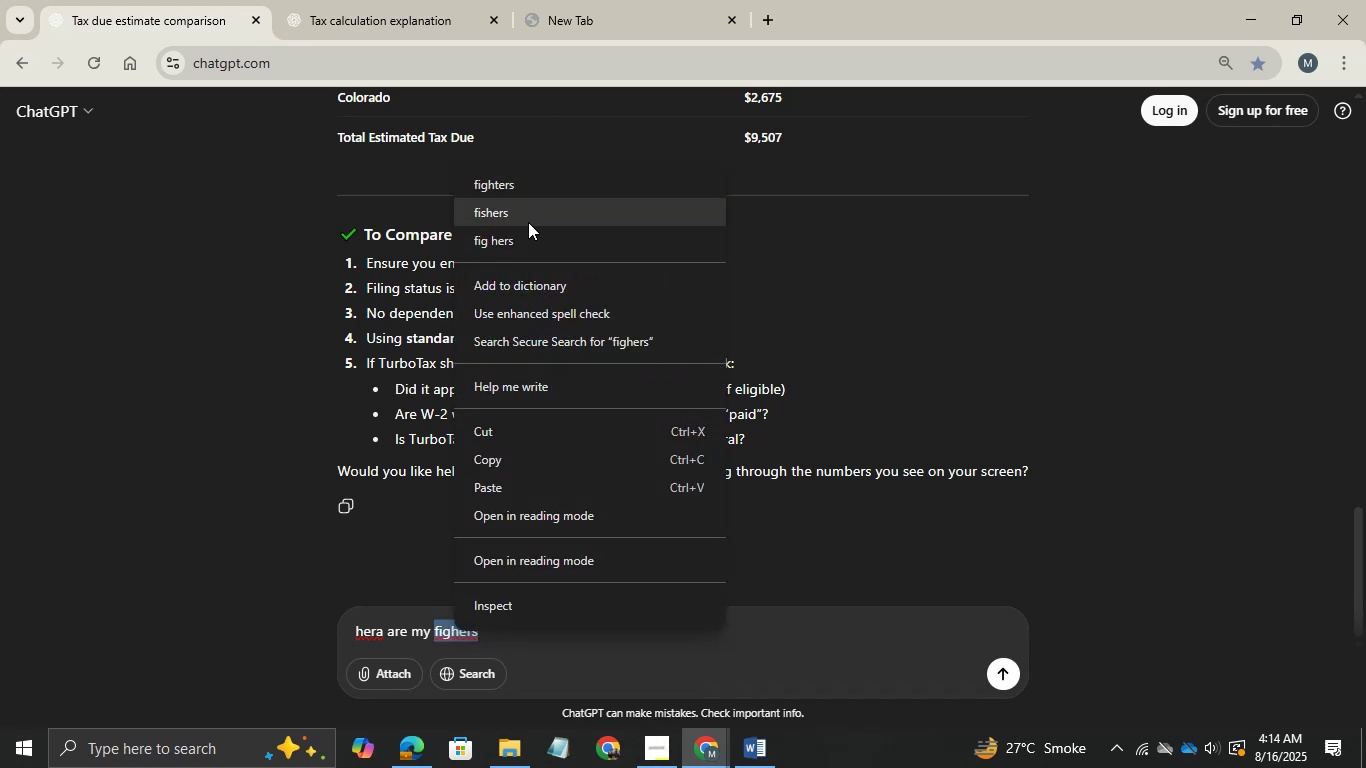 
left_click([528, 222])
 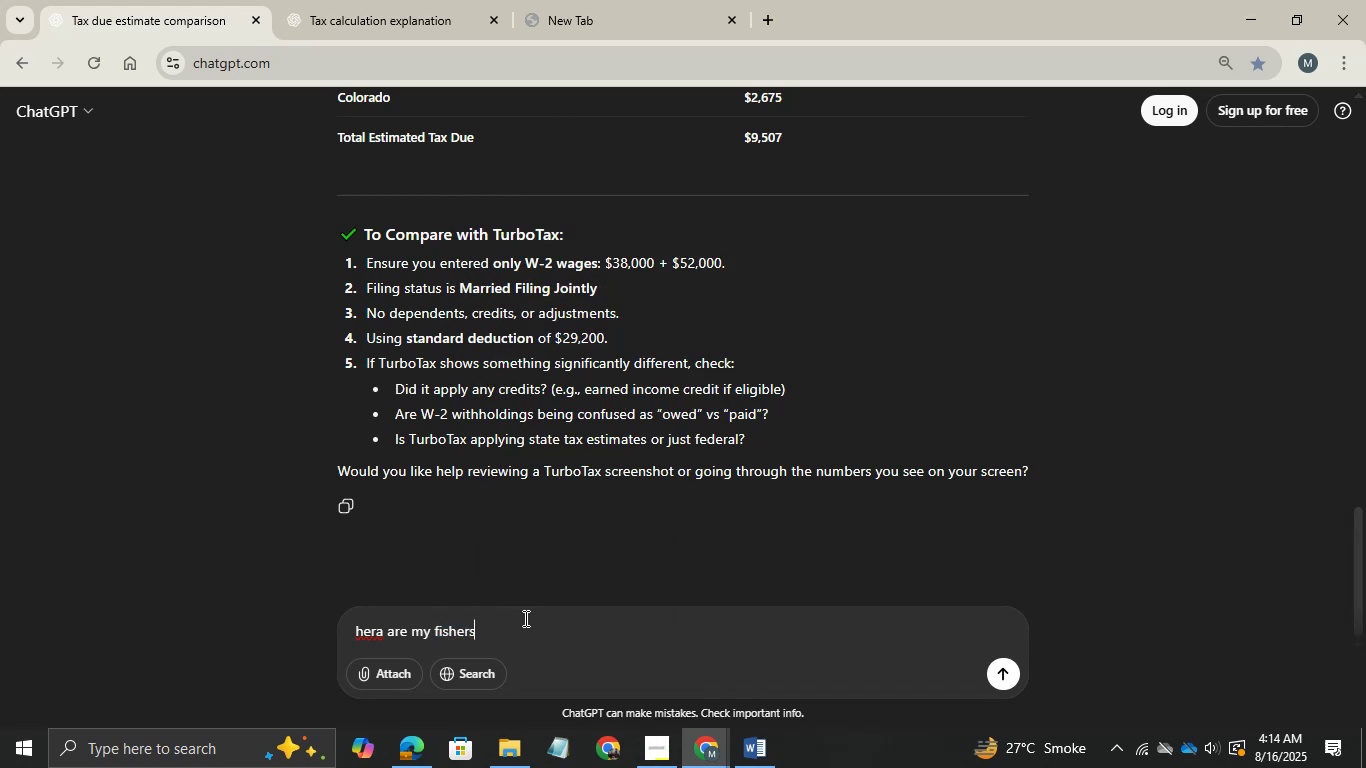 
left_click([524, 618])
 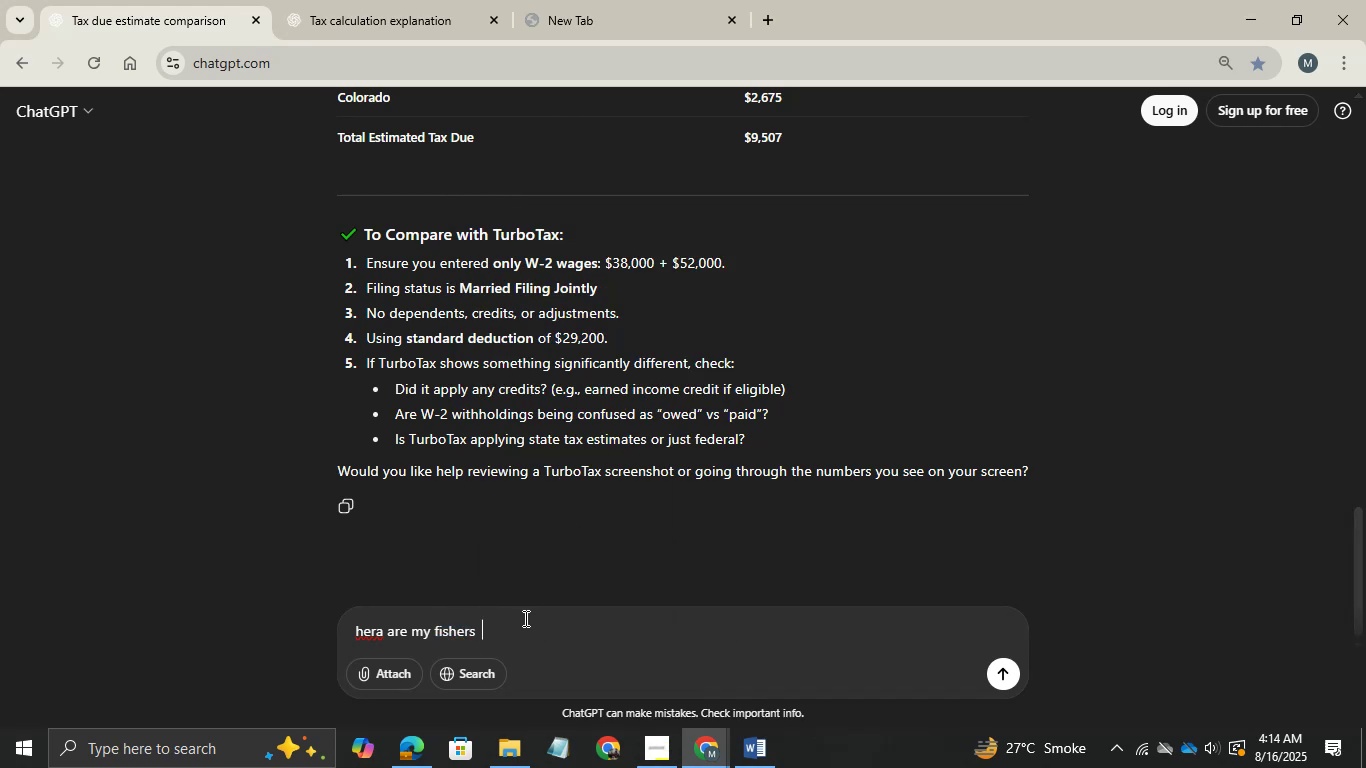 
type( )
key(Tab)
type(federal due )
 